 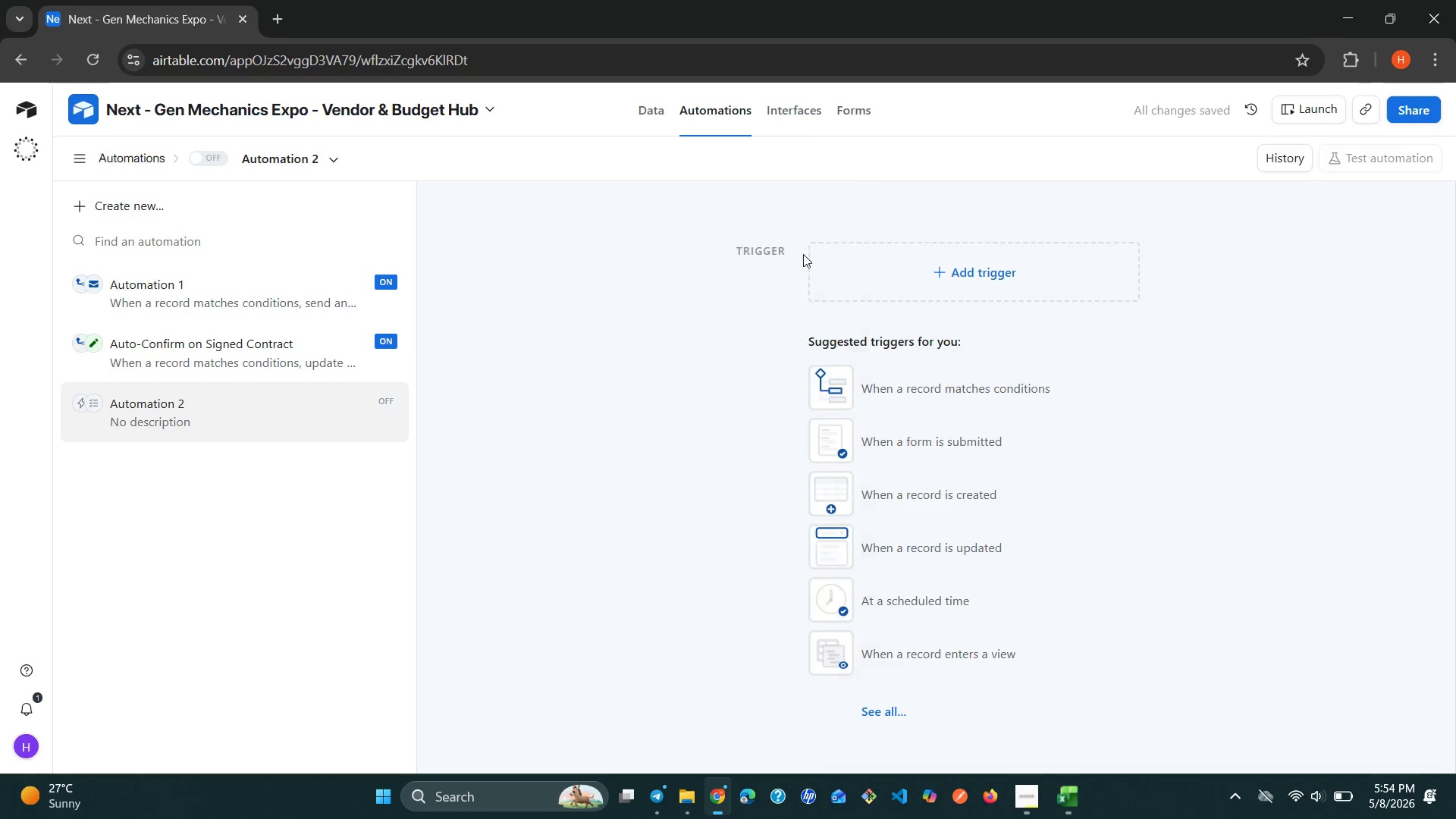 
left_click([257, 406])
 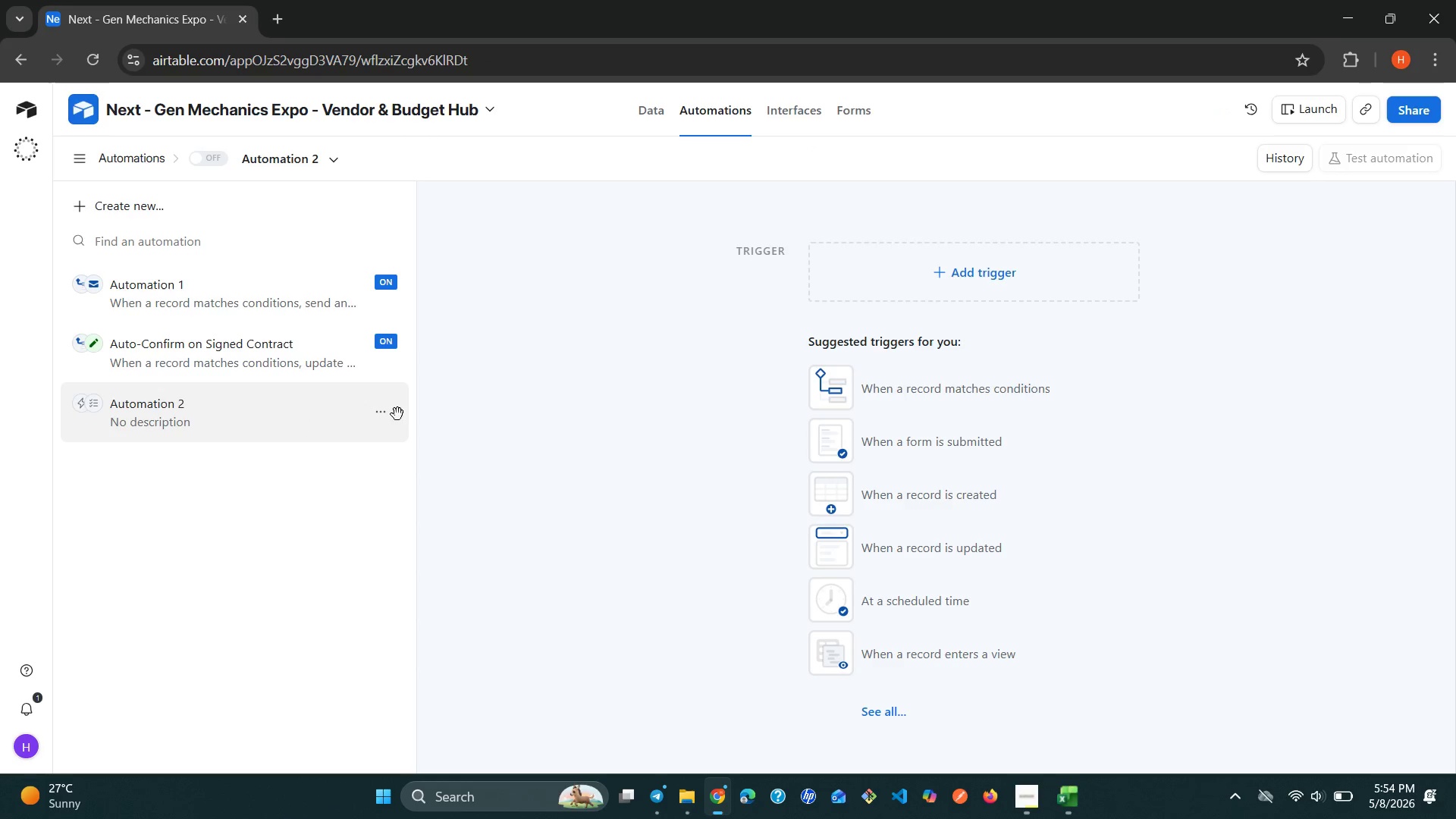 
left_click([384, 422])
 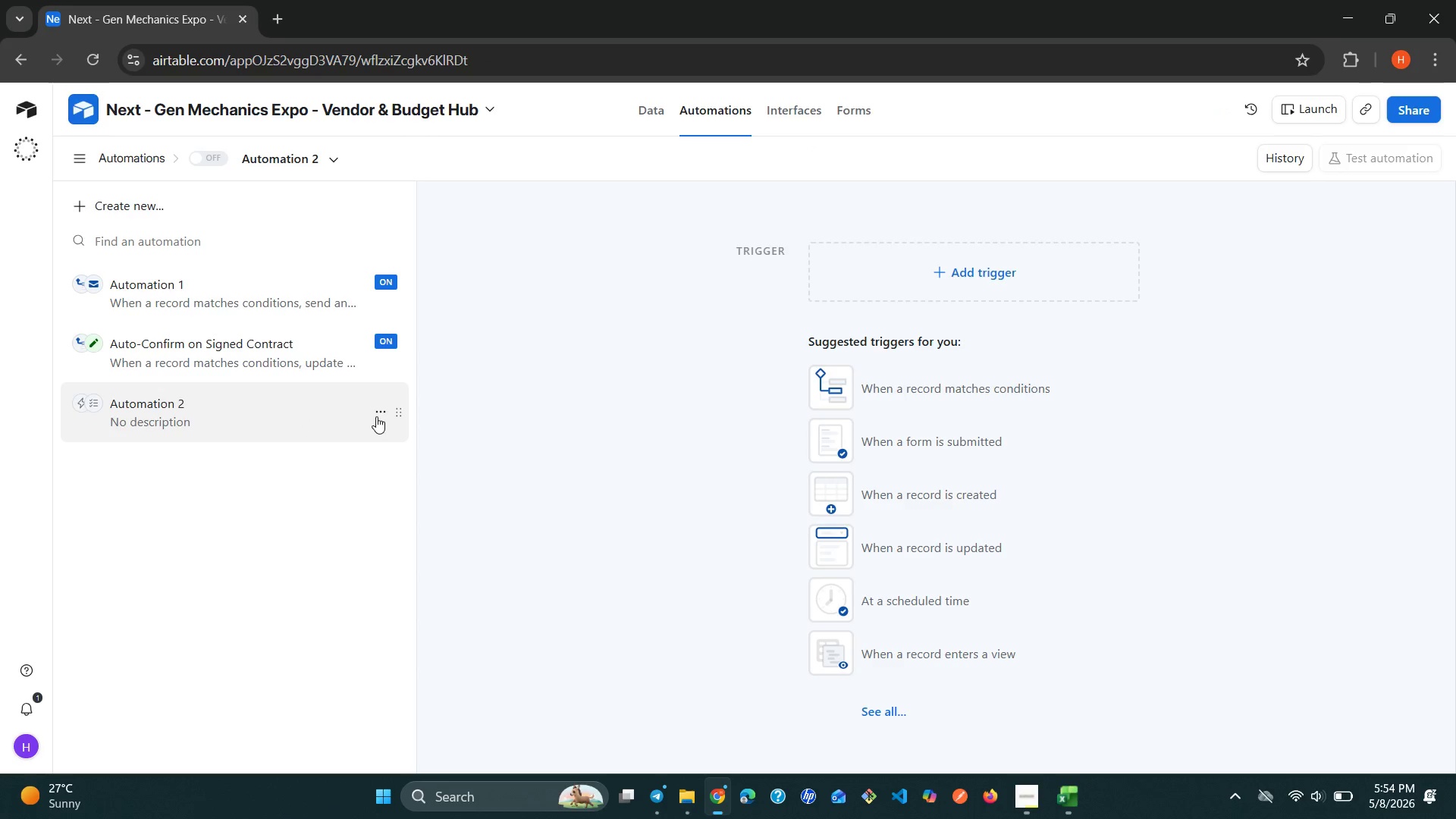 
left_click([376, 416])
 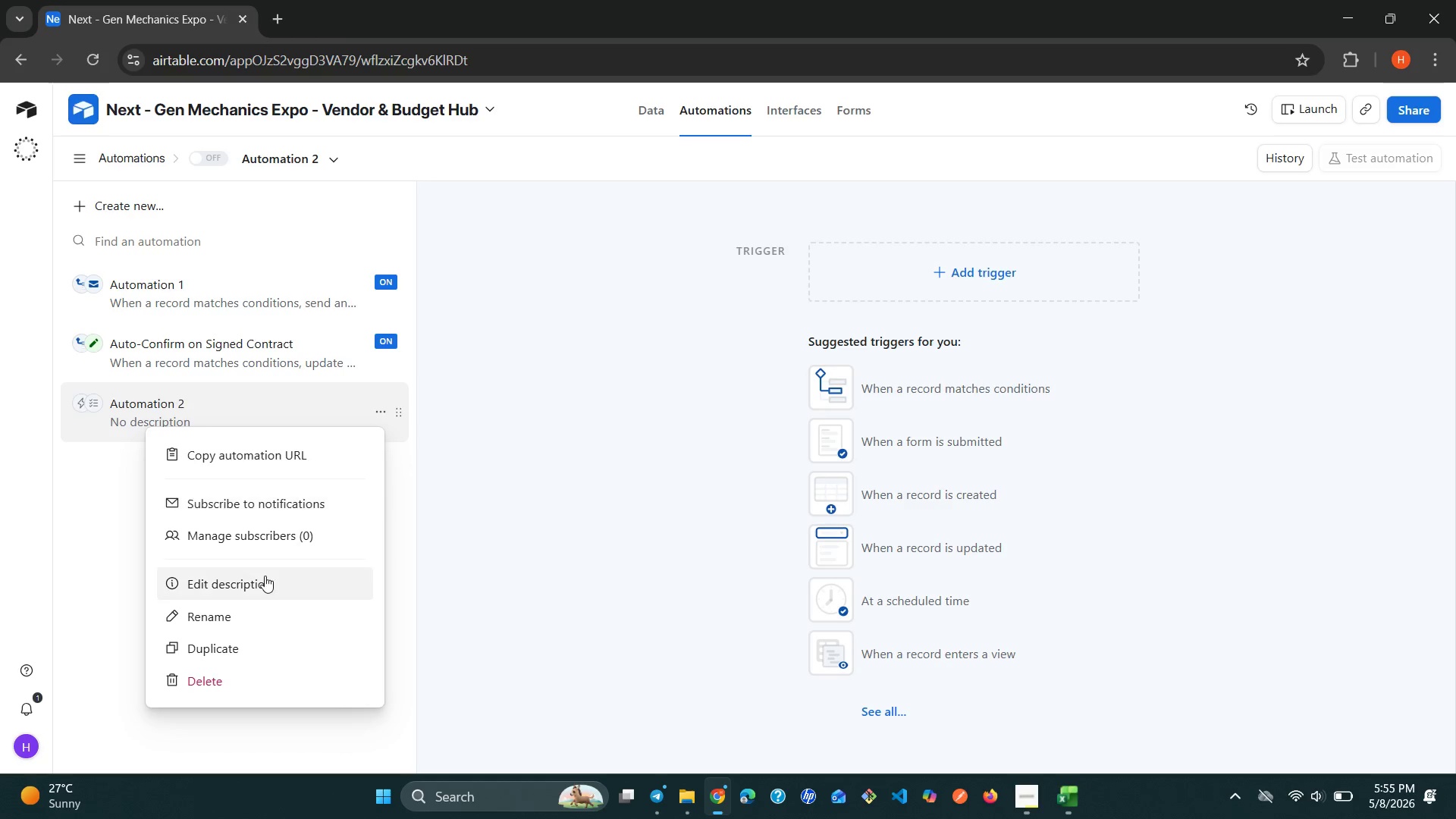 
left_click([246, 604])
 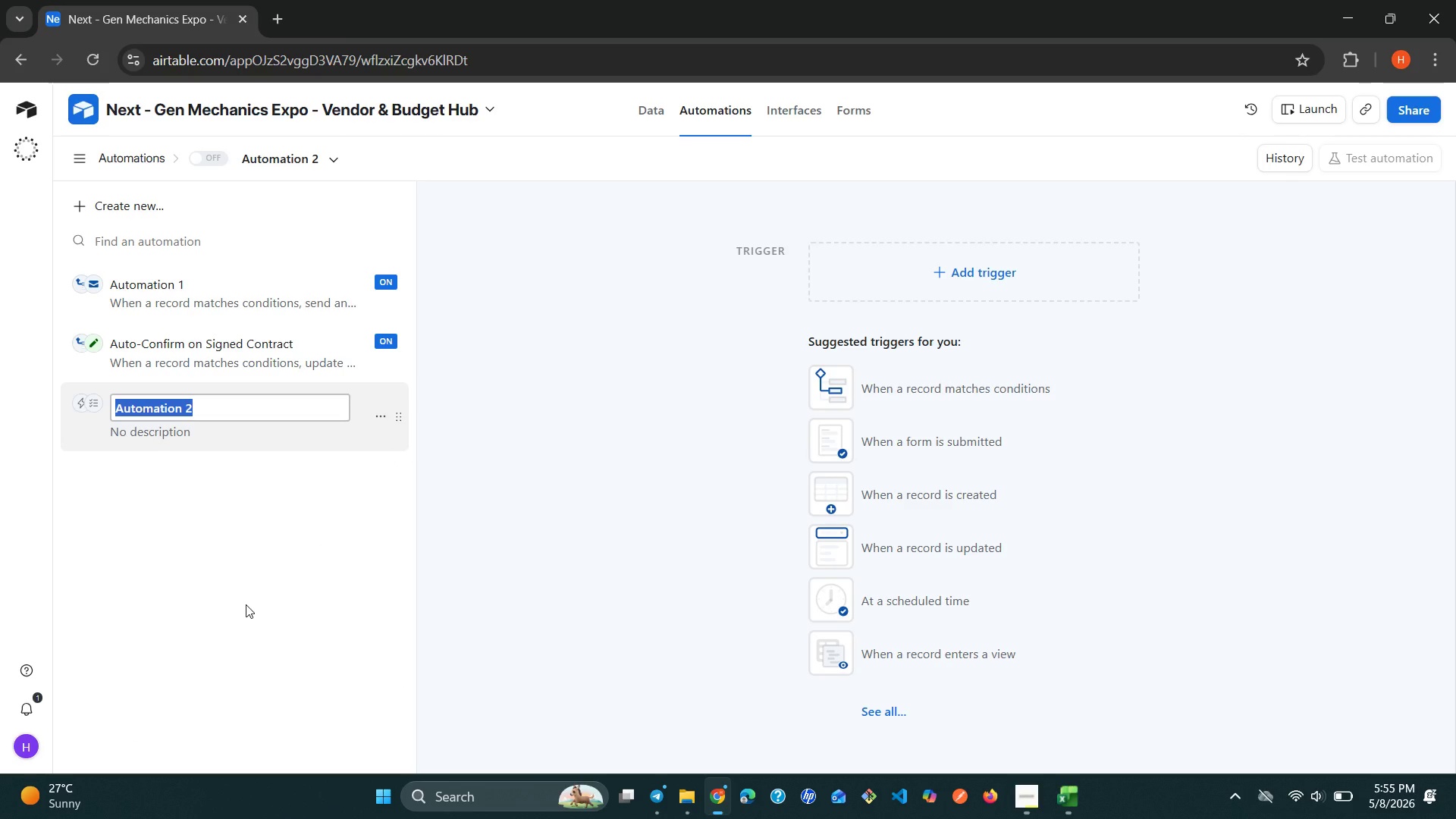 
wait(5.91)
 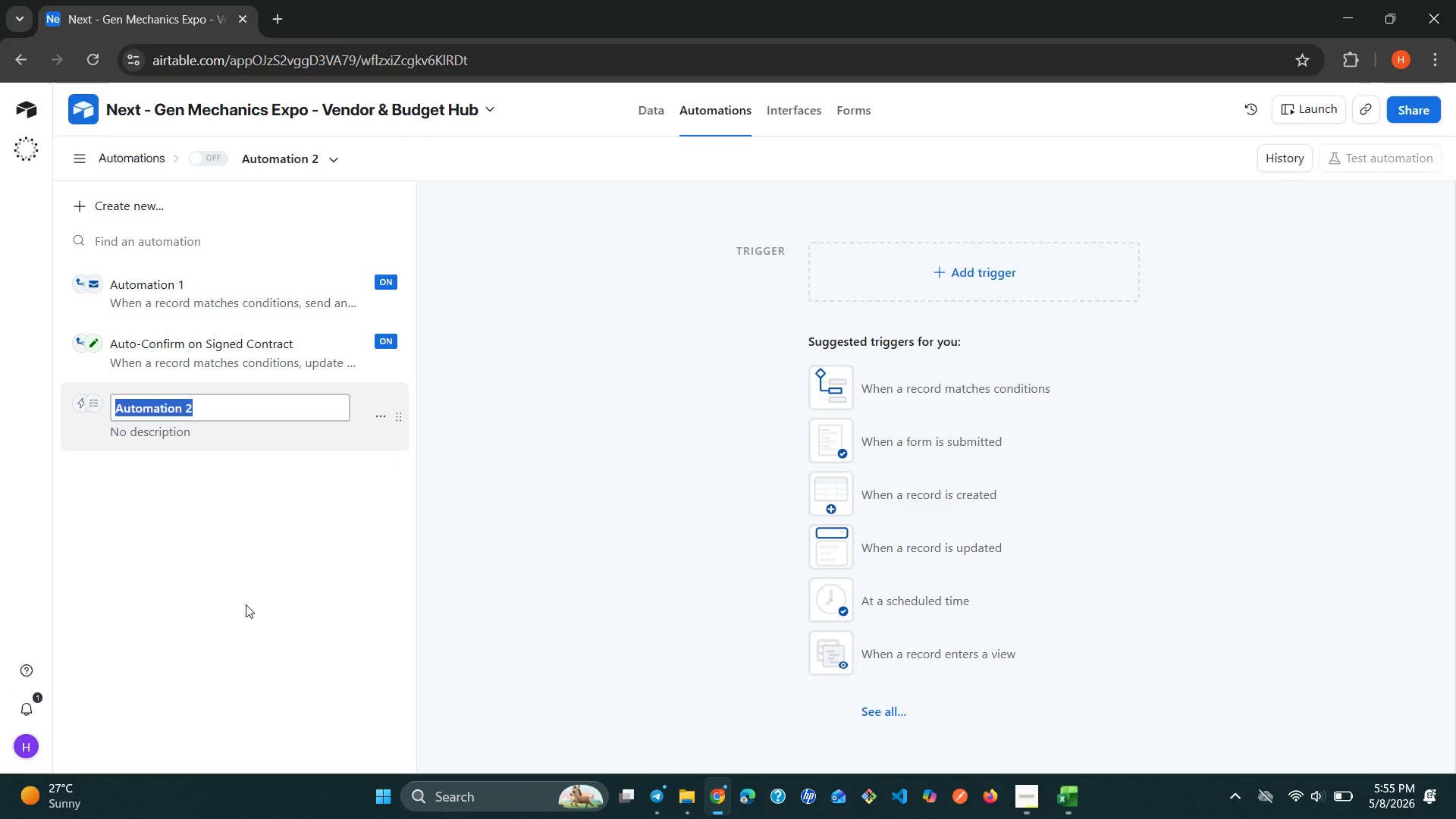 
key(Shift+F)
 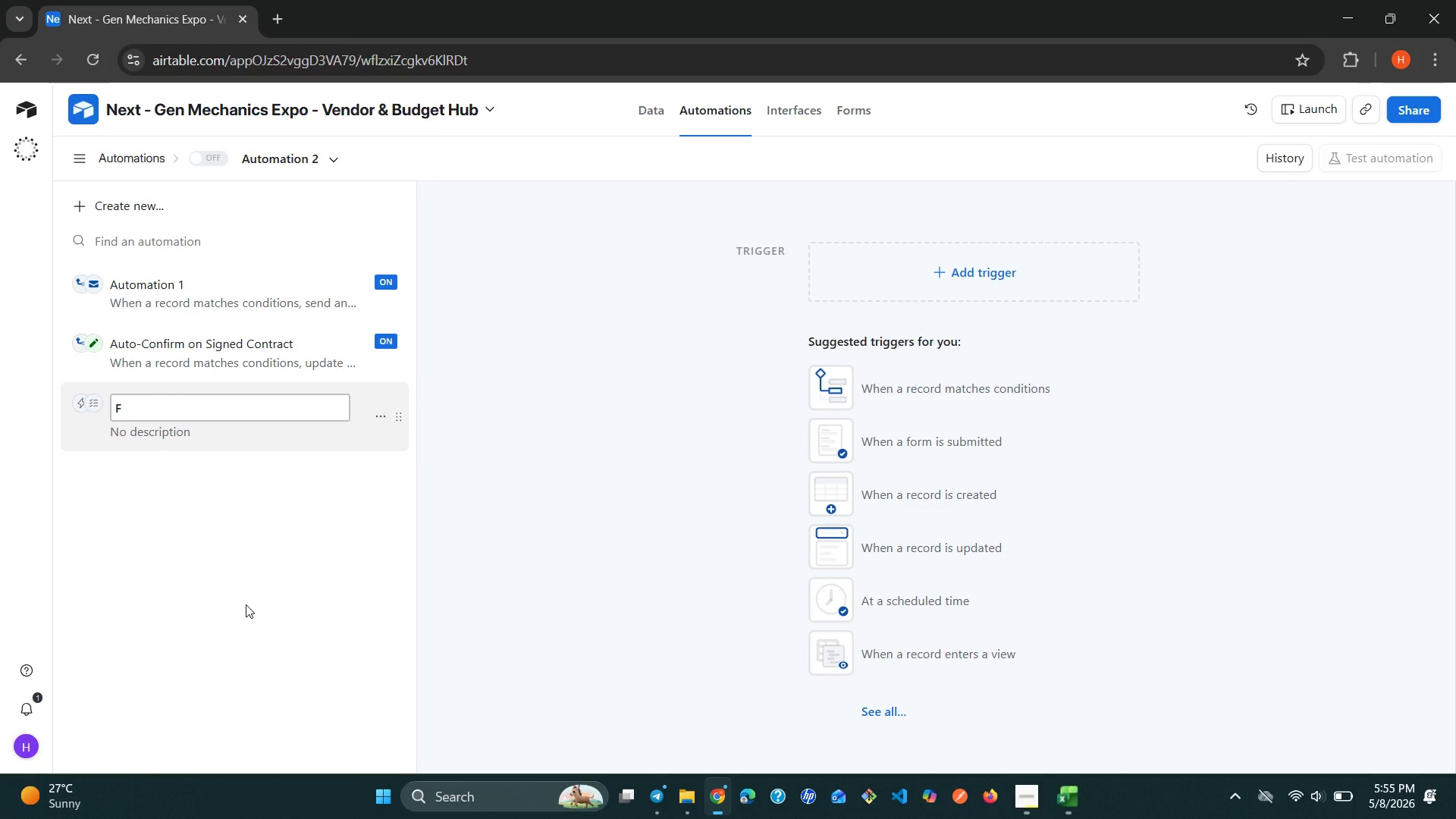 
wait(6.98)
 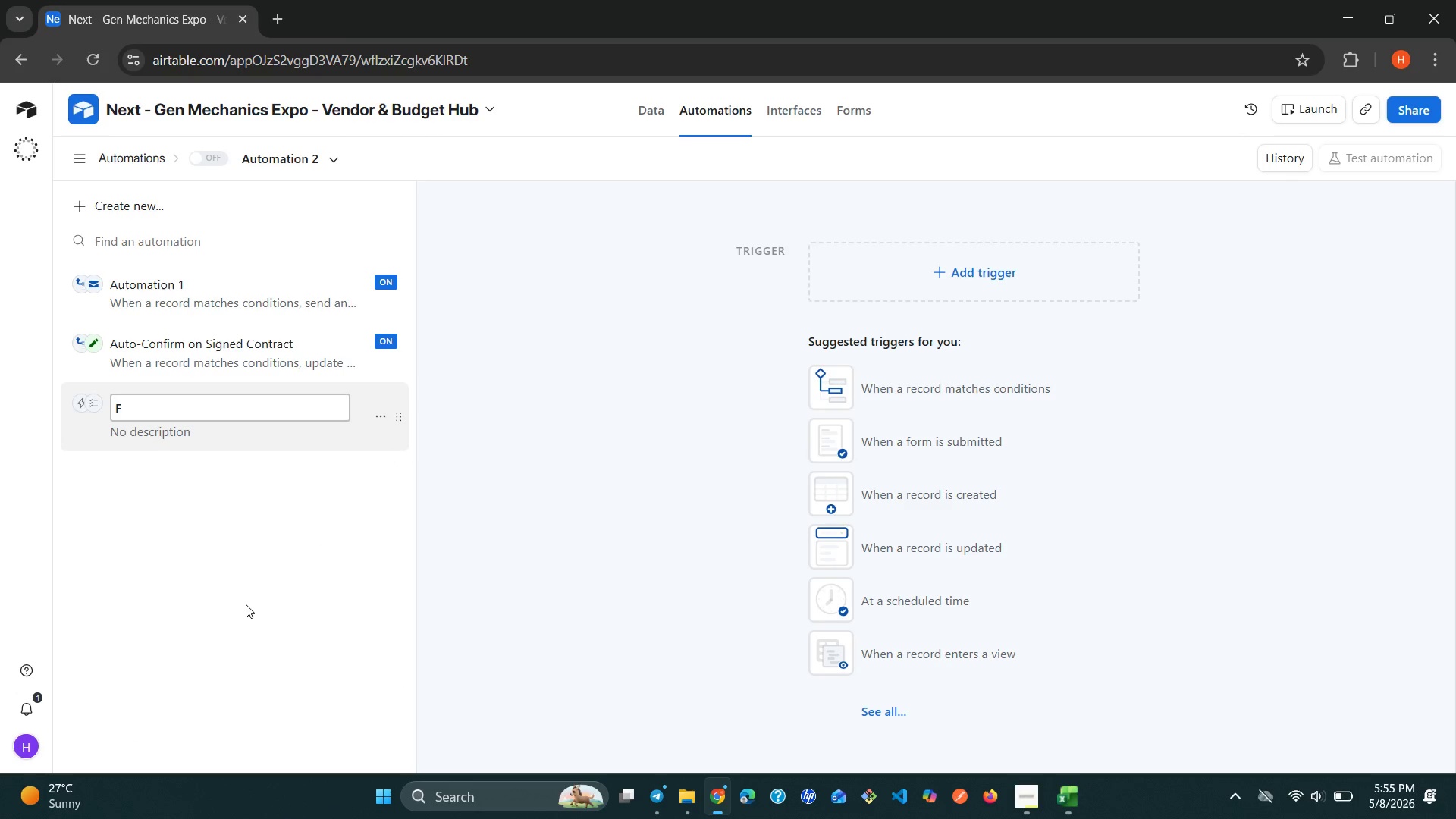 
type(lag Budget Overage)
 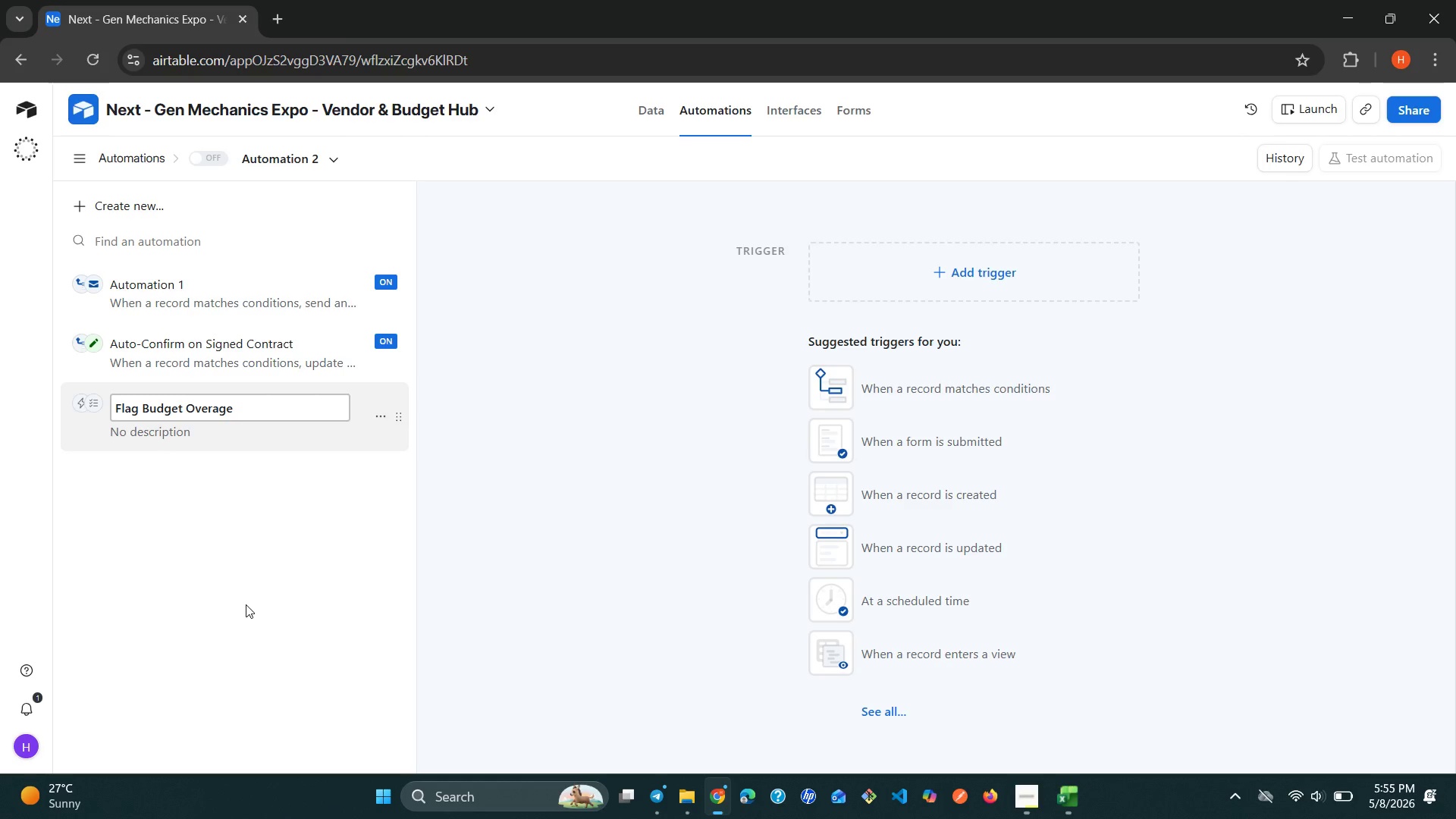 
left_click([313, 582])
 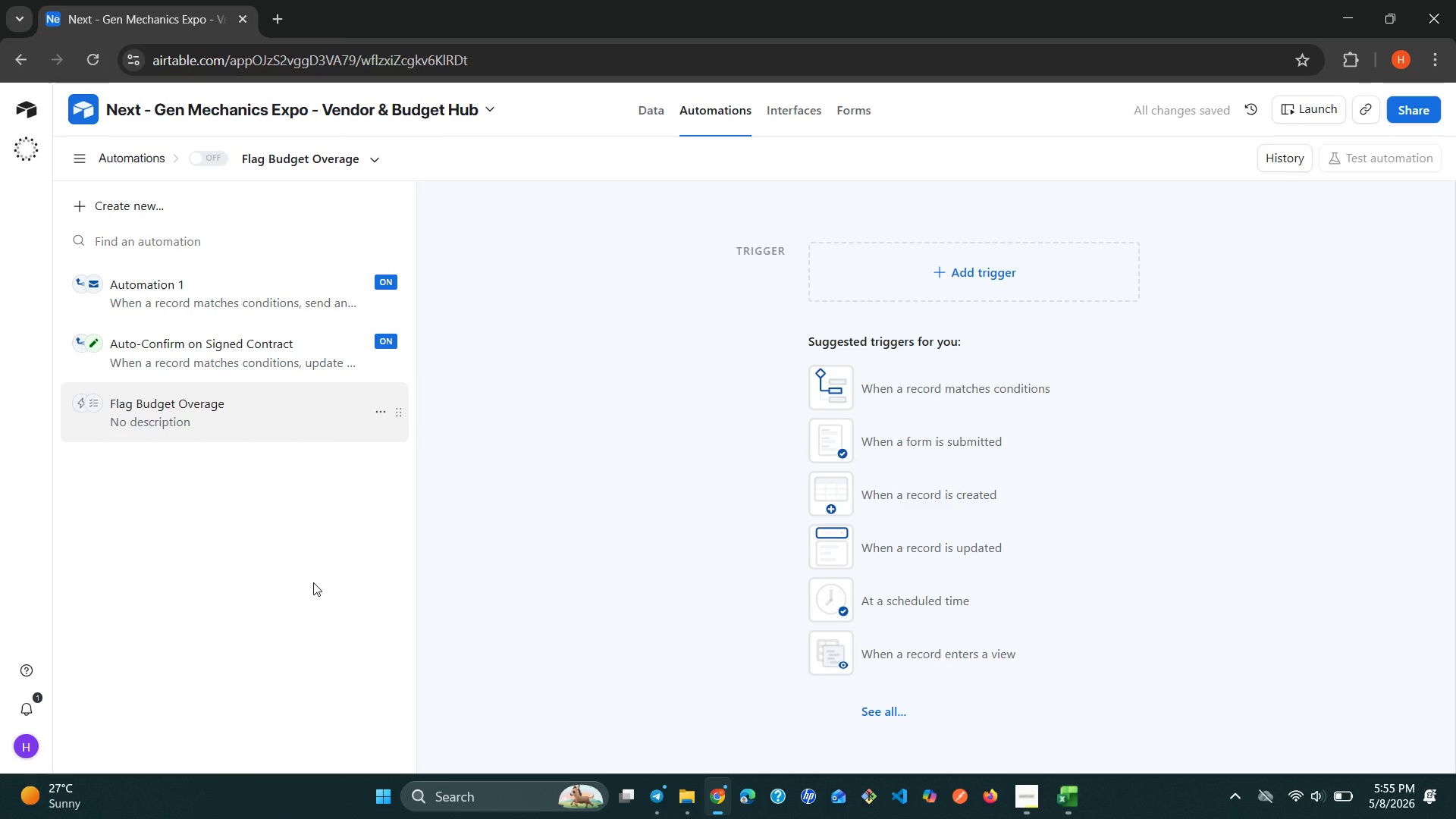 
wait(6.75)
 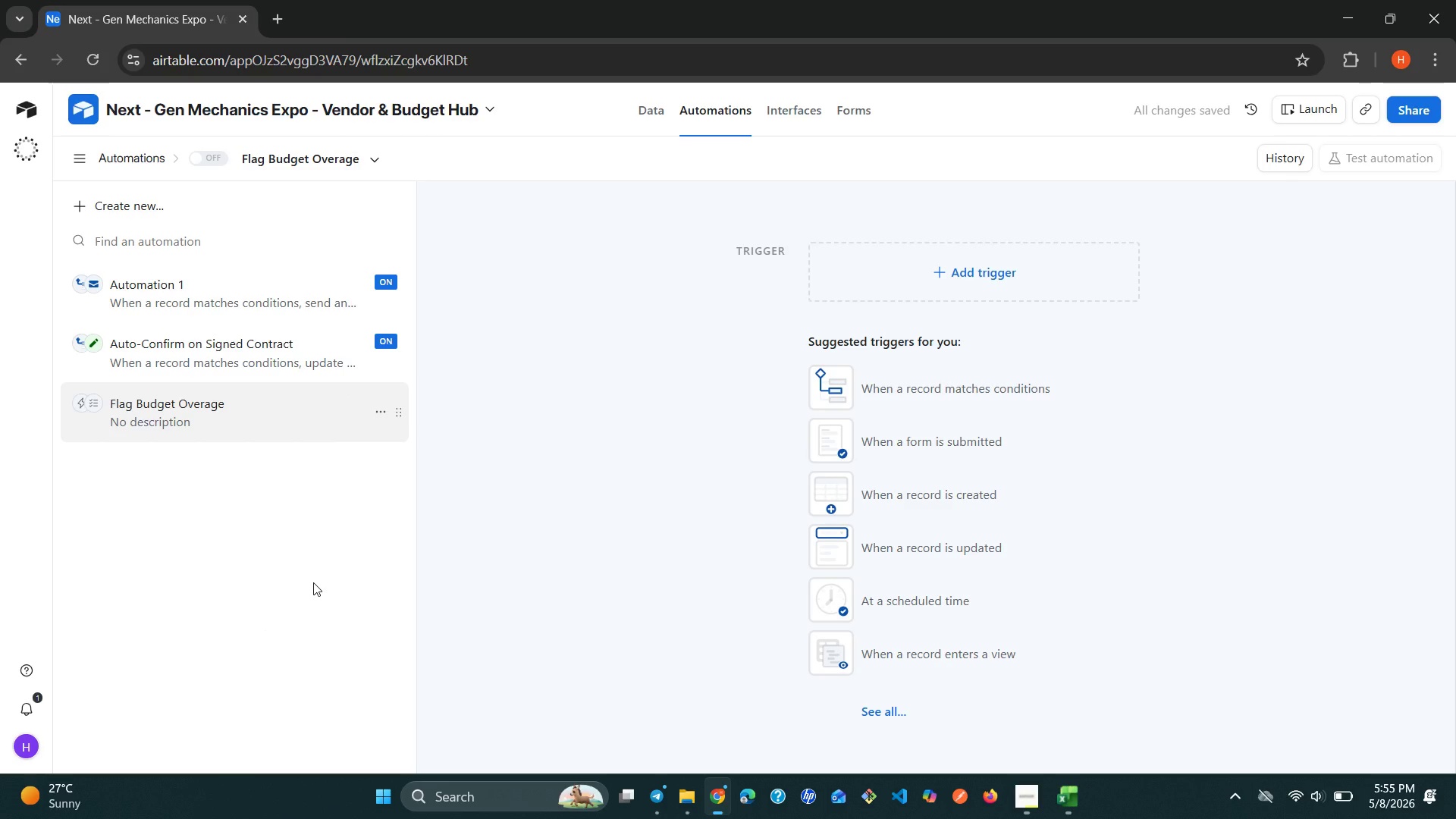 
left_click([977, 268])
 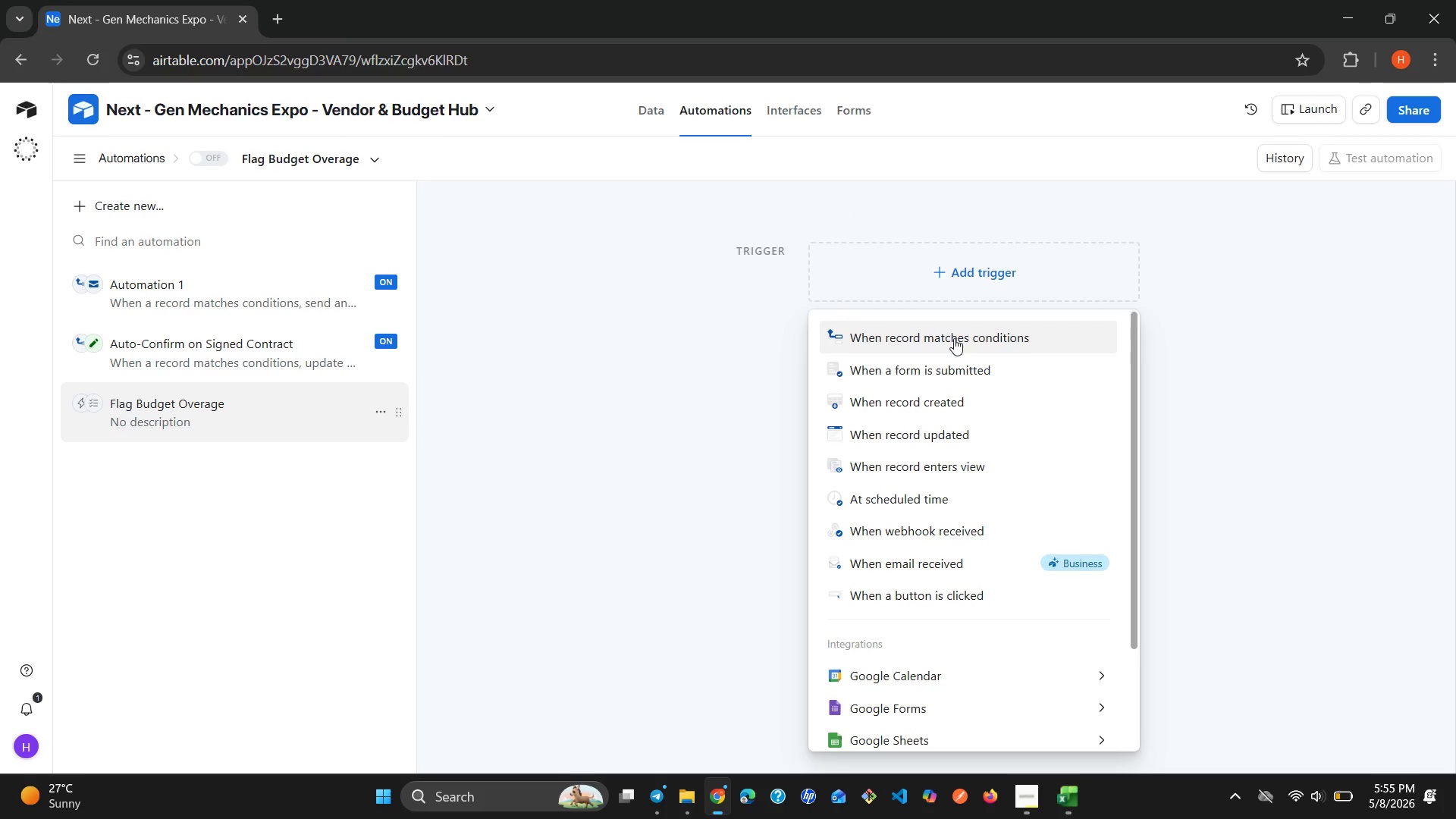 
left_click([954, 340])
 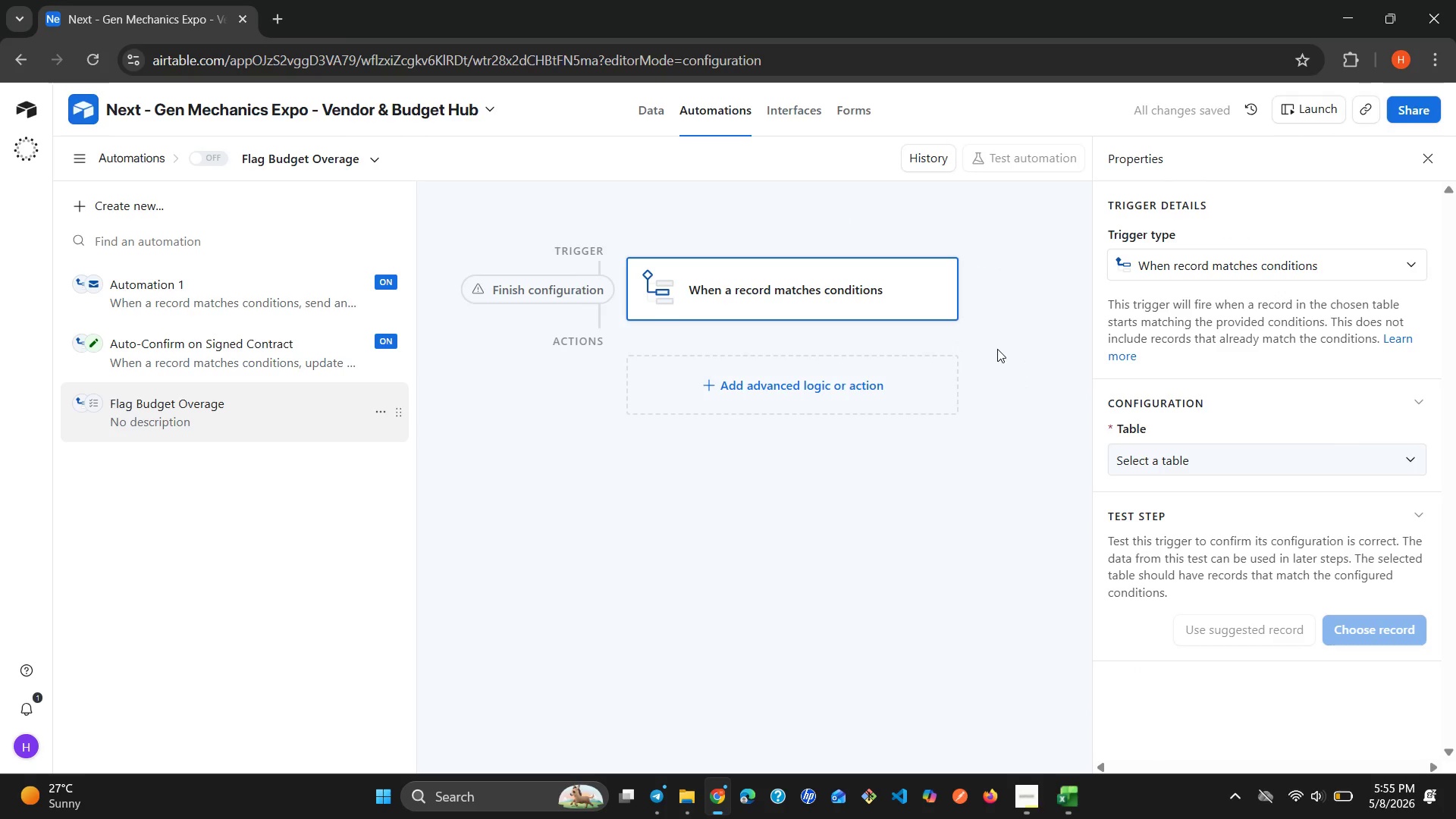 
left_click([1363, 450])
 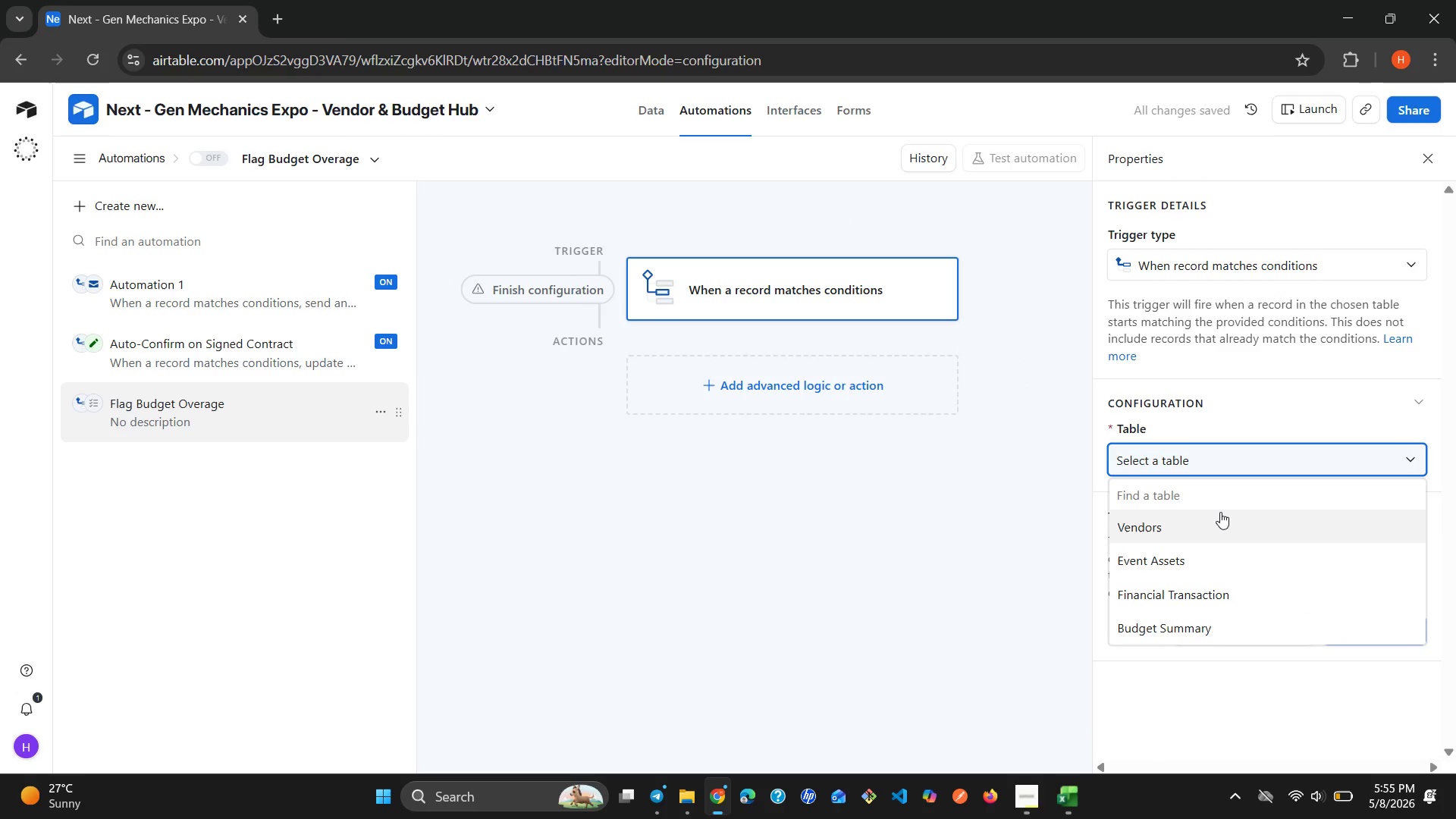 
left_click([1191, 519])
 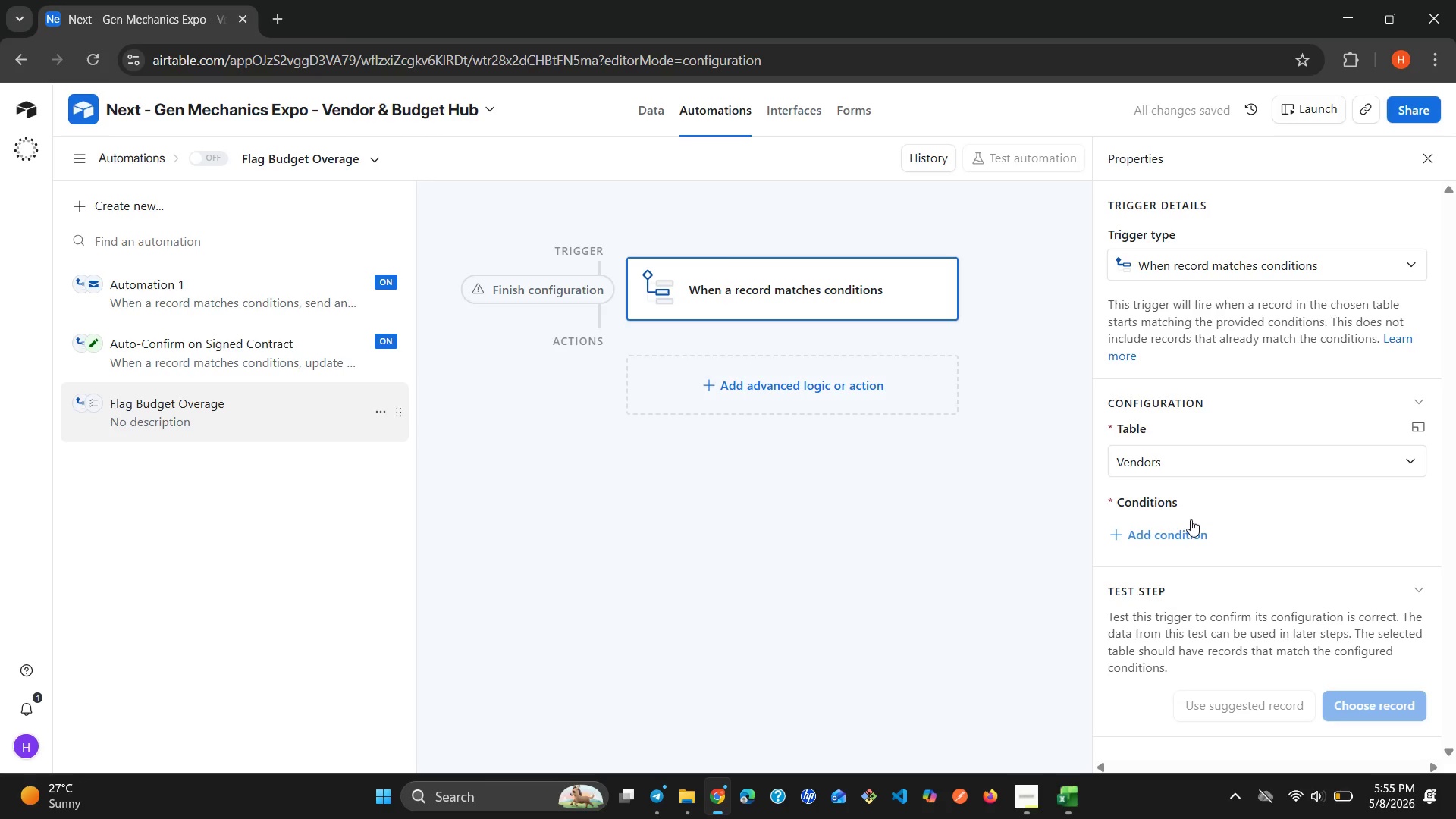 
wait(5.48)
 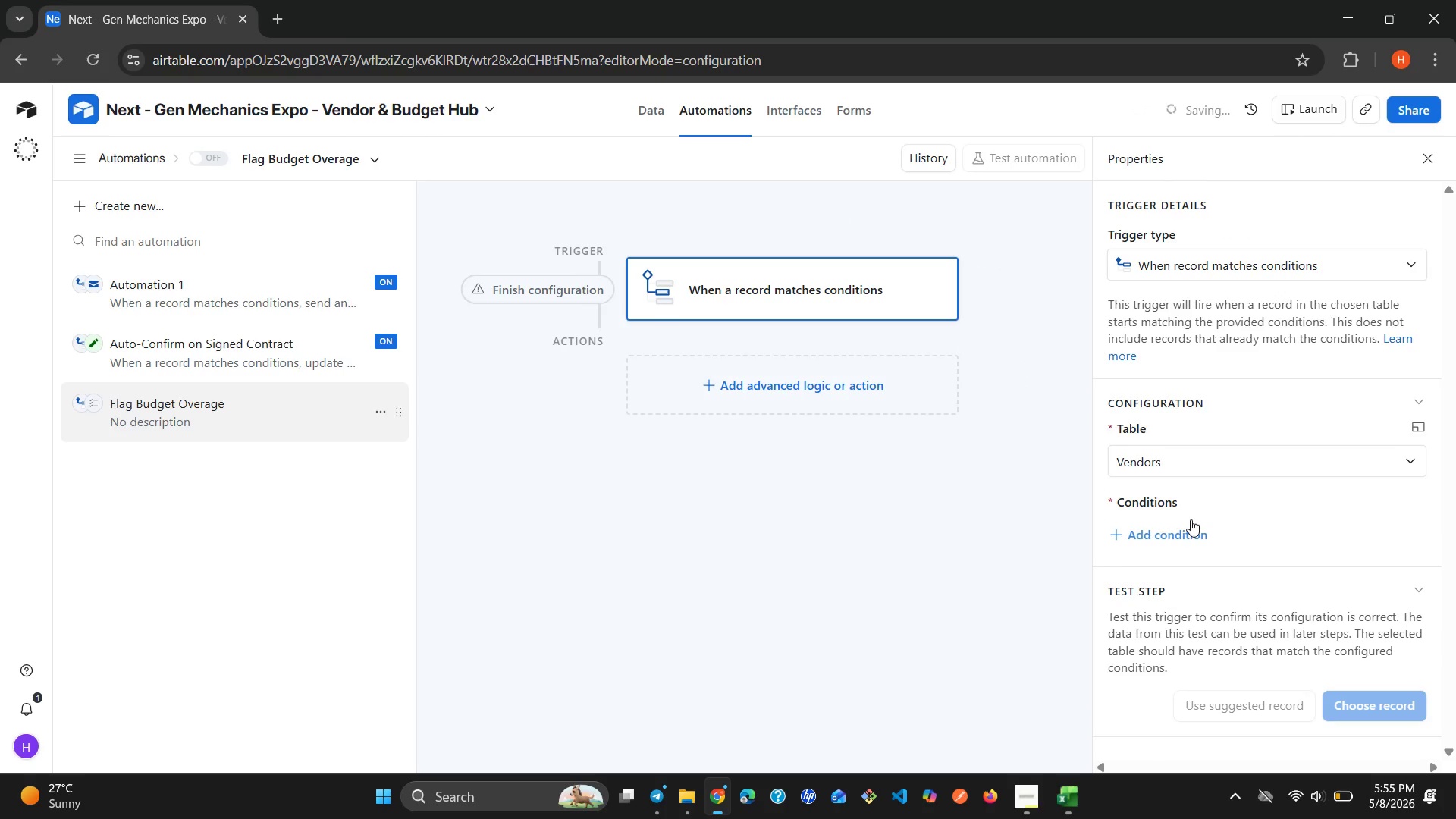 
left_click([1180, 539])
 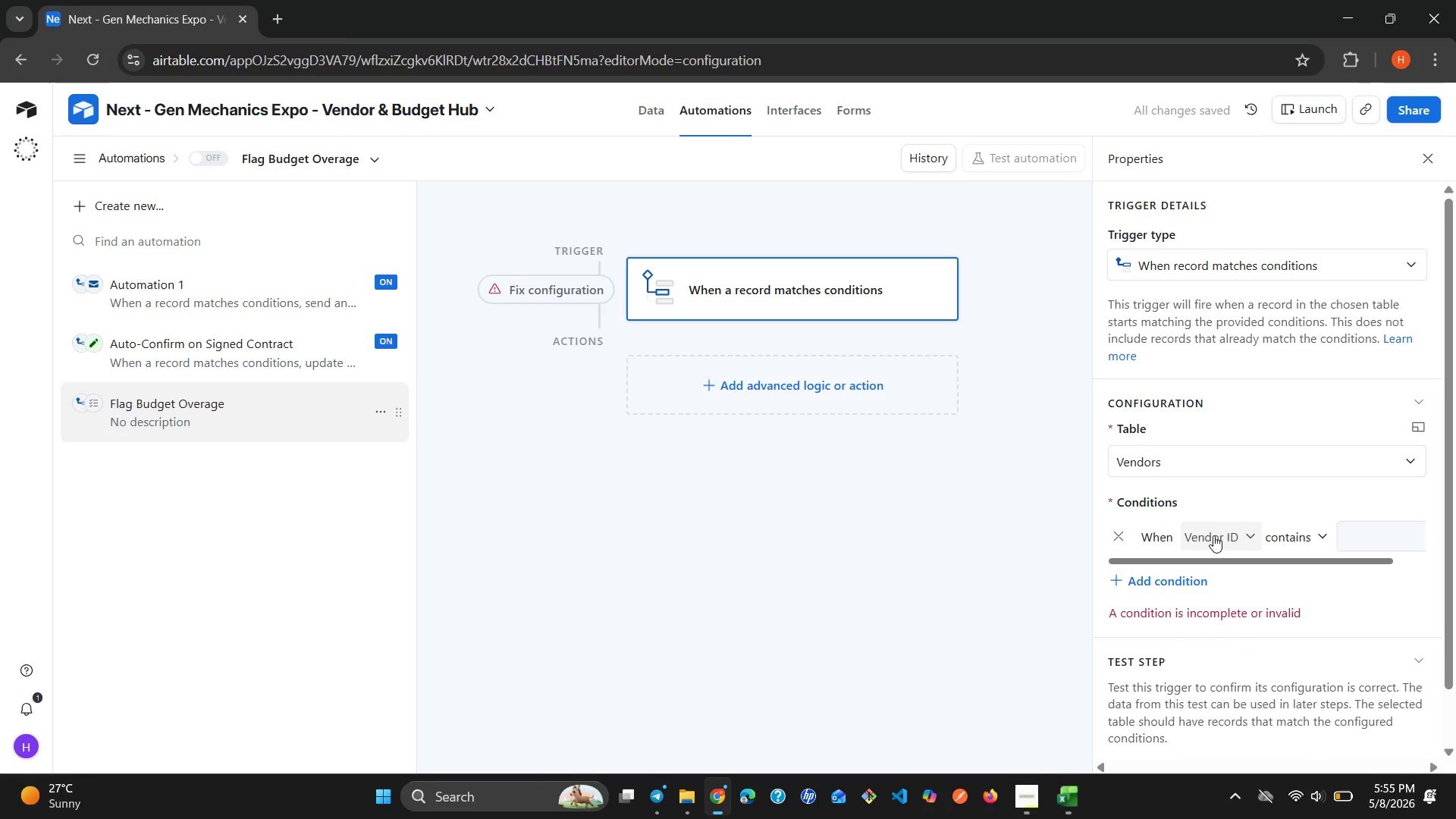 
left_click([1247, 535])
 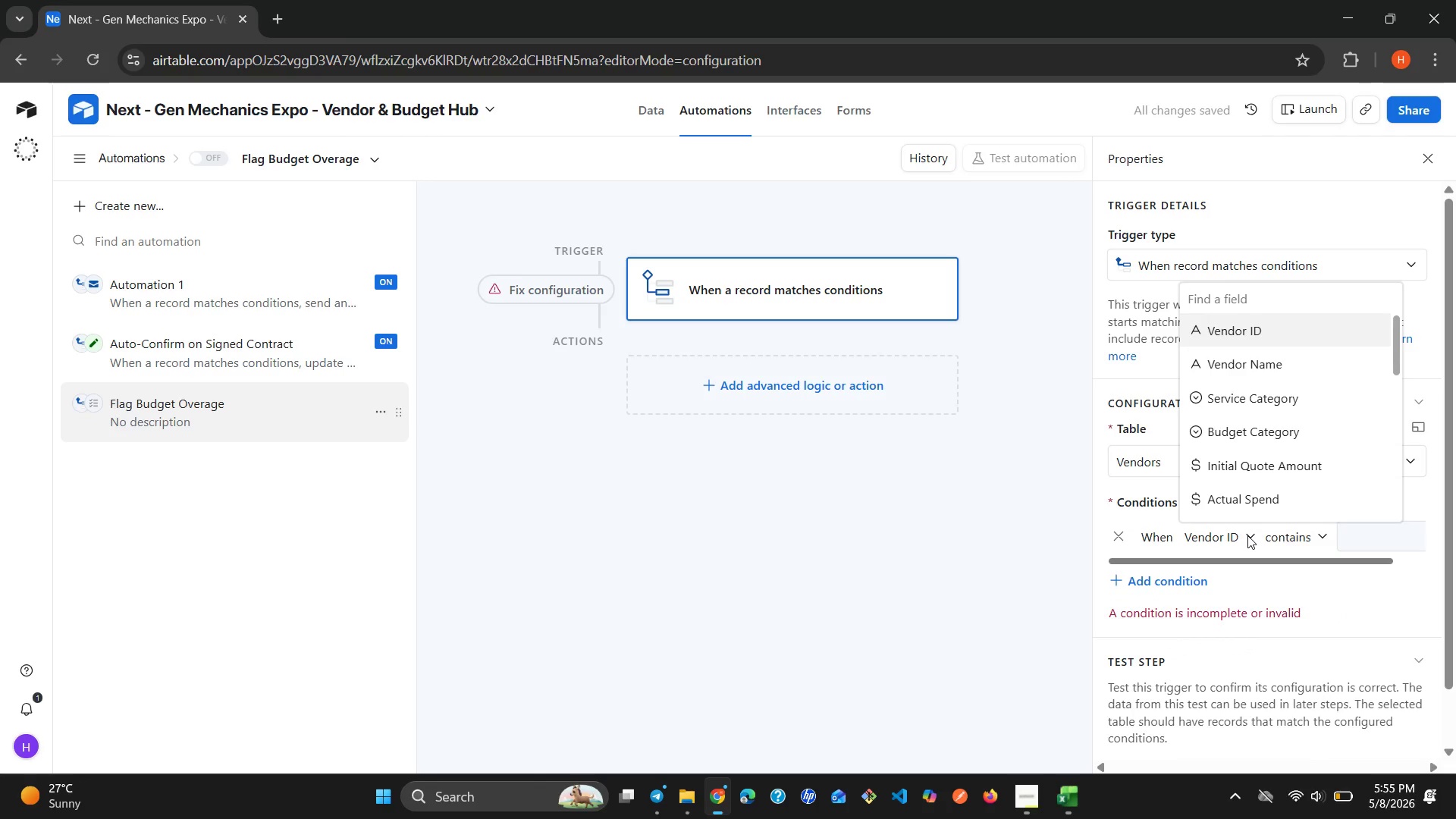 
key(B)
 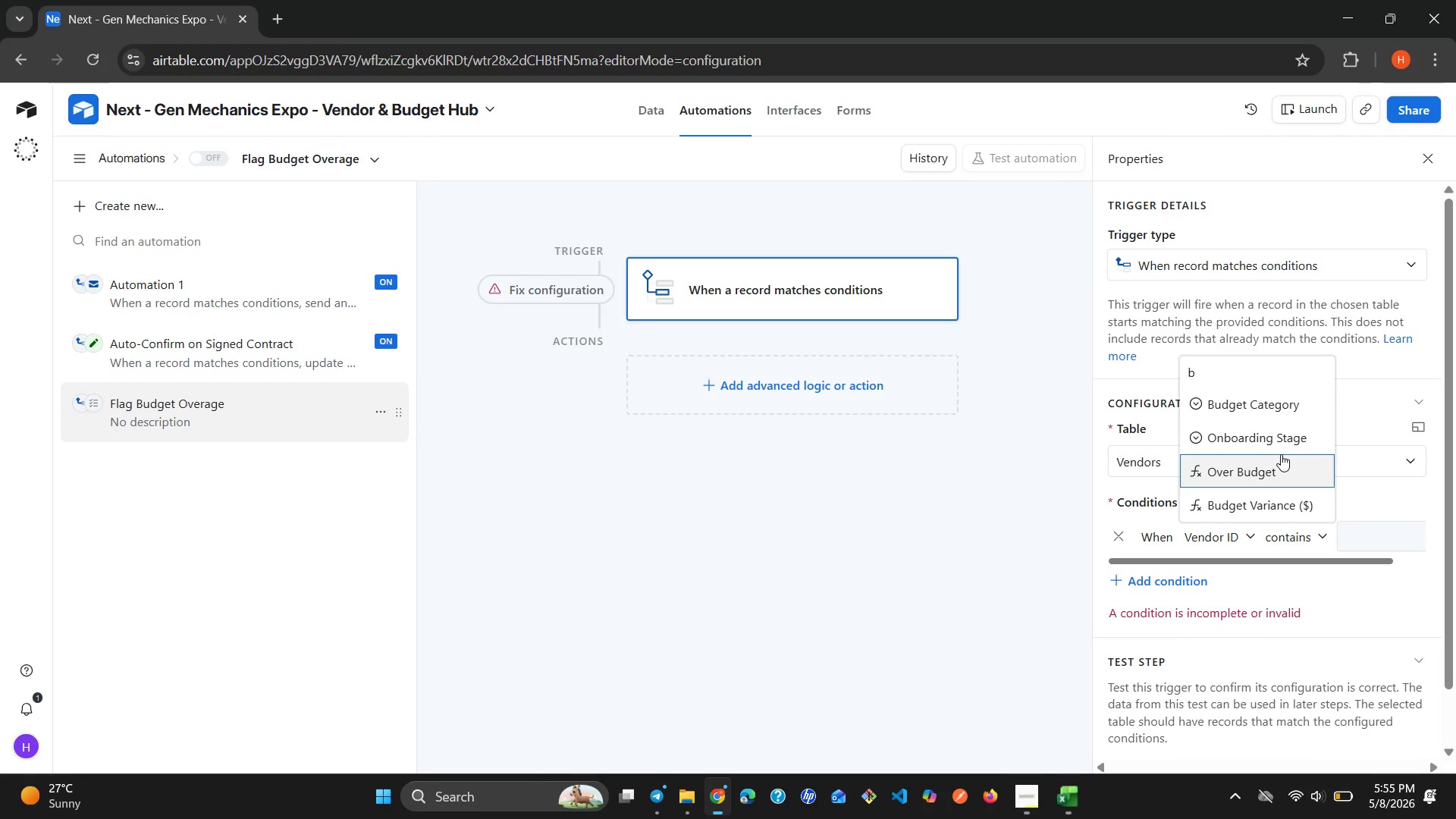 
left_click([1247, 495])
 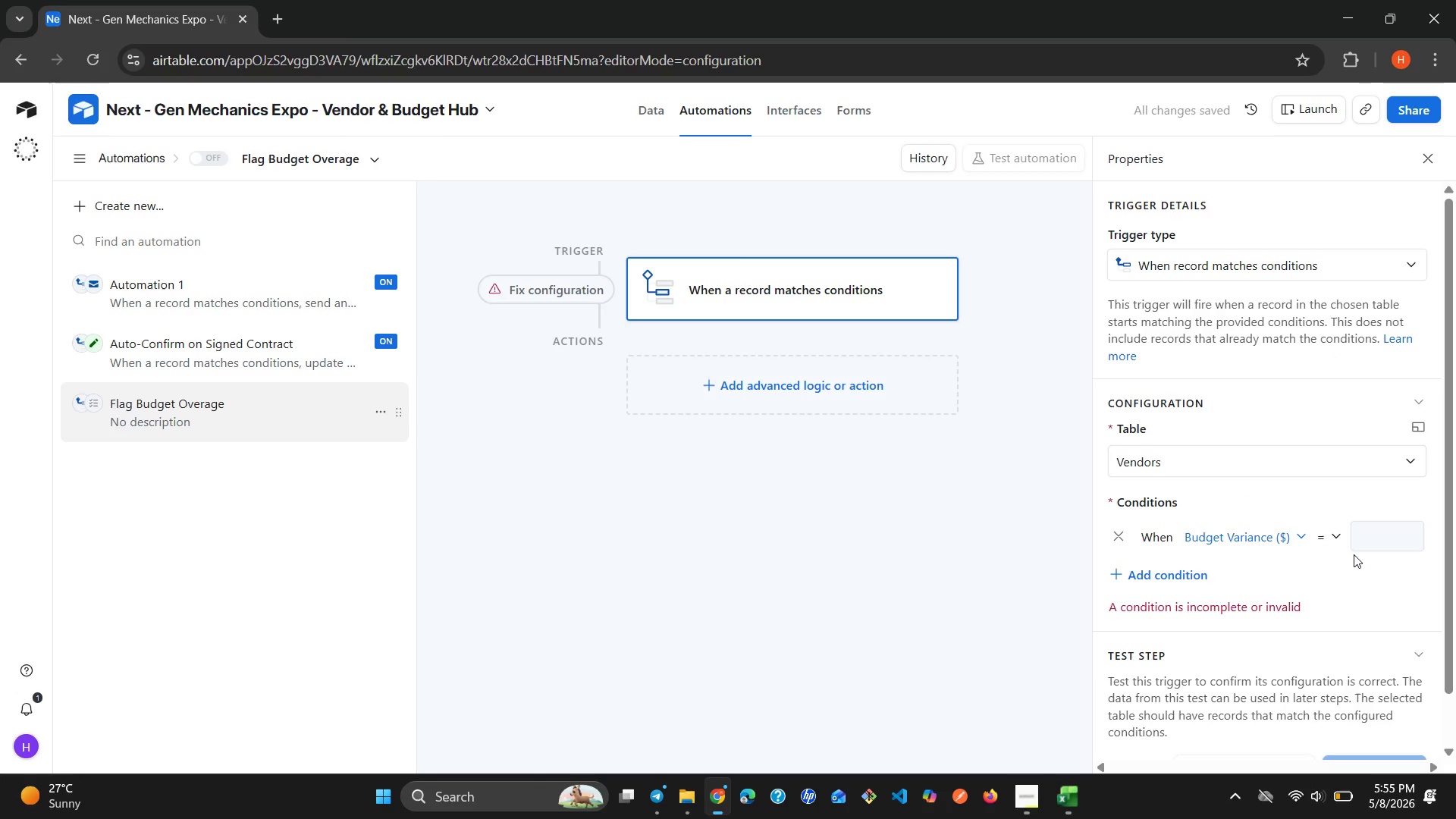 
wait(5.25)
 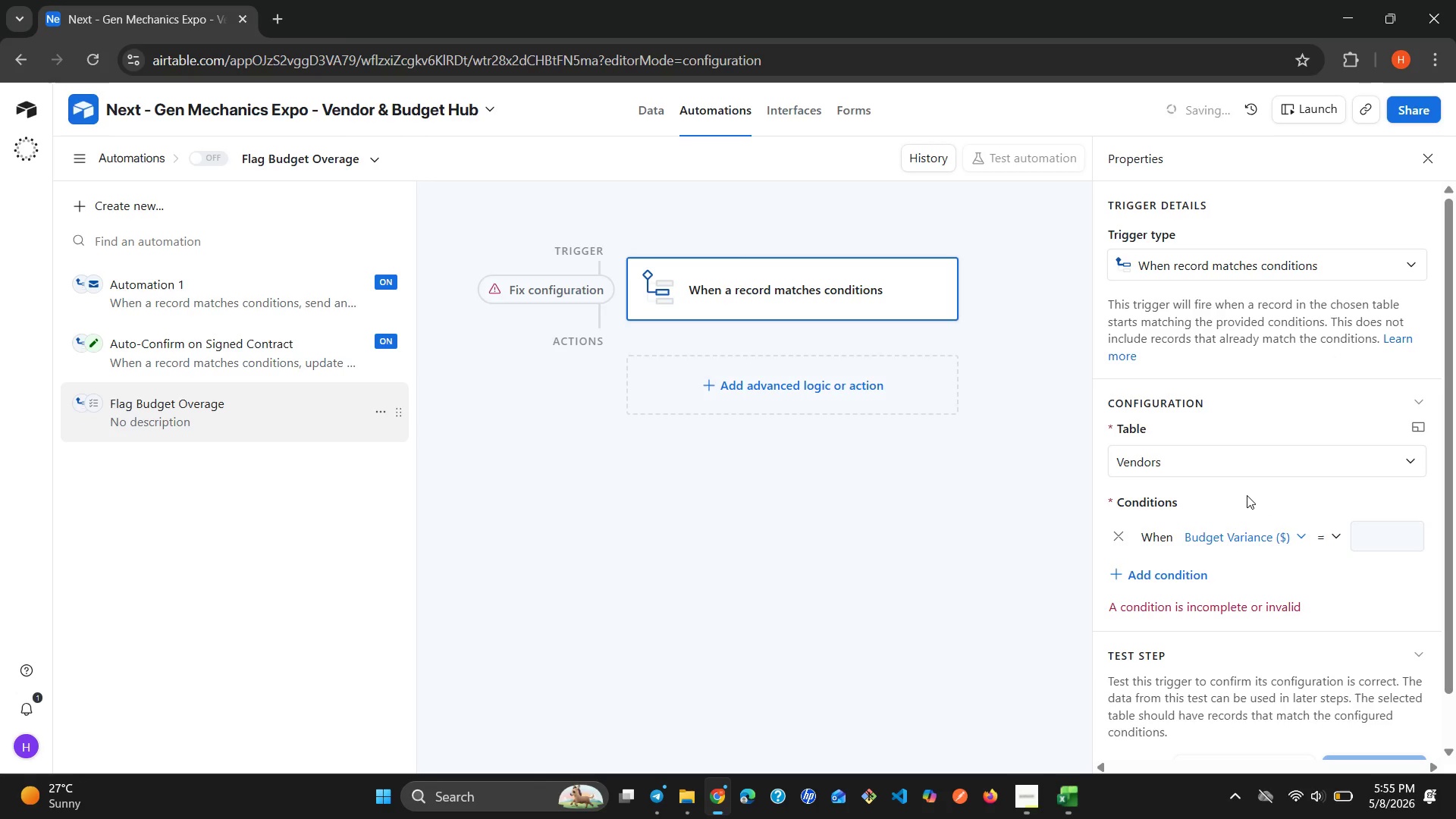 
left_click([1338, 546])
 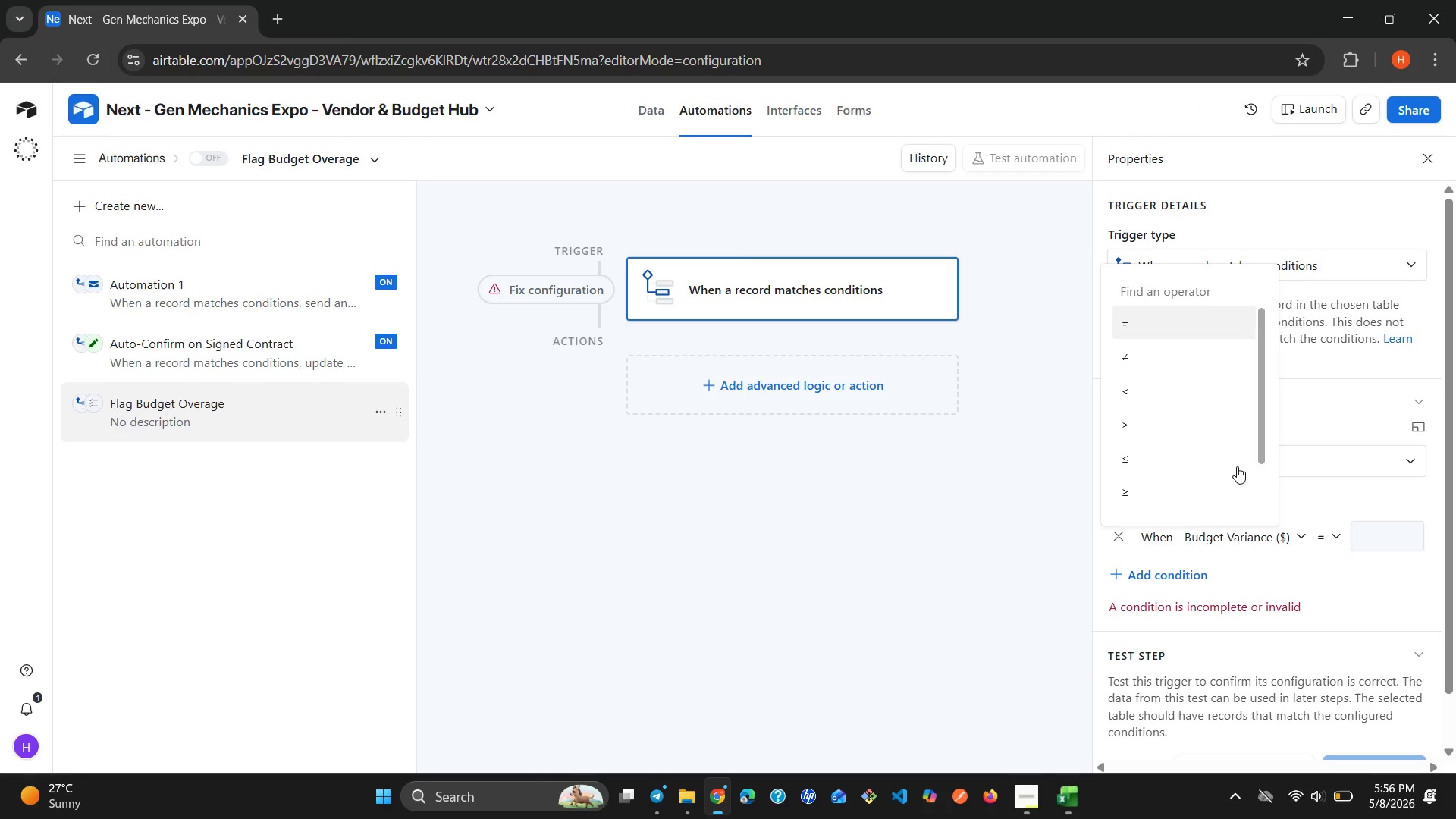 
left_click([1146, 428])
 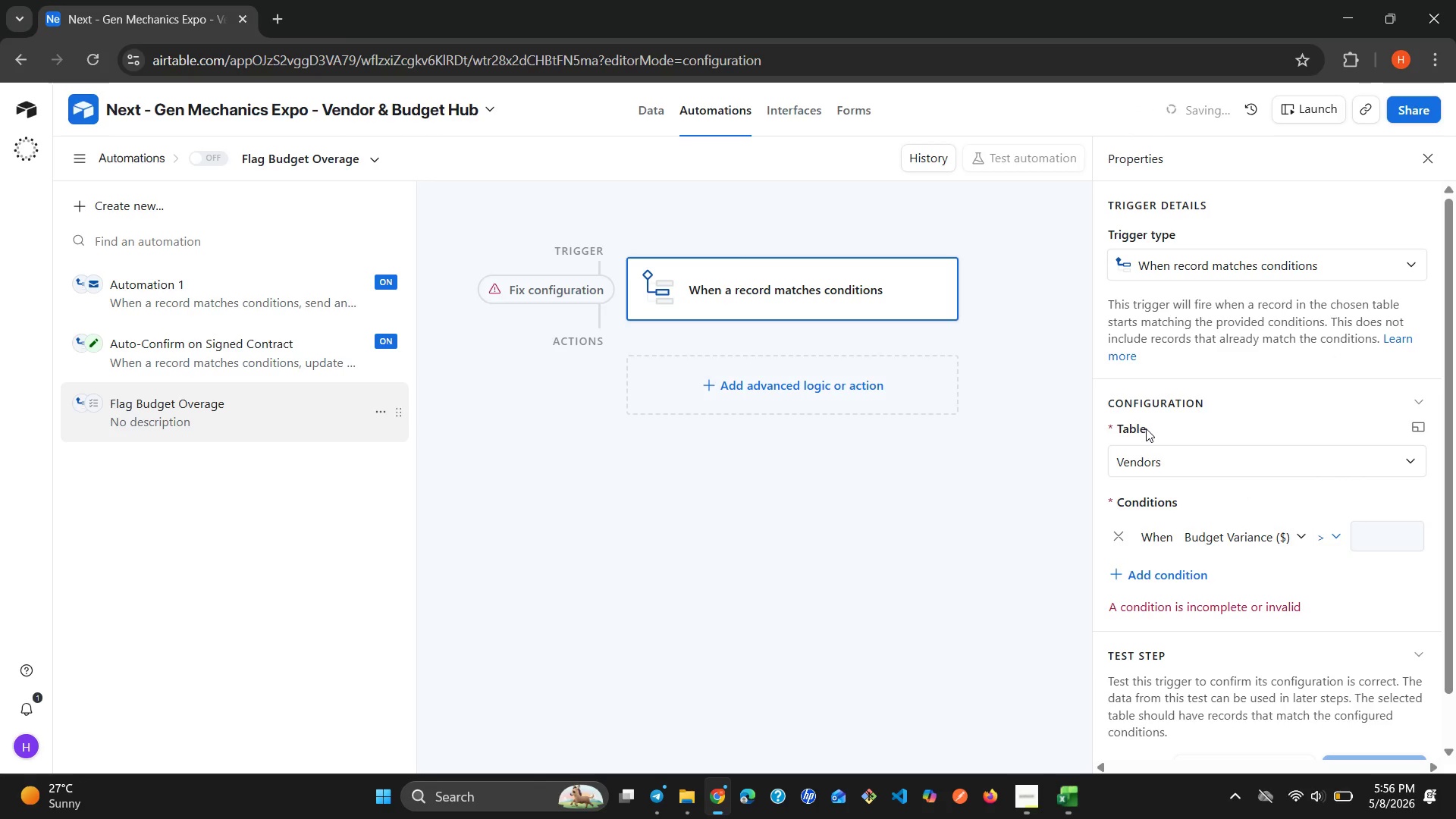 
left_click([1378, 528])
 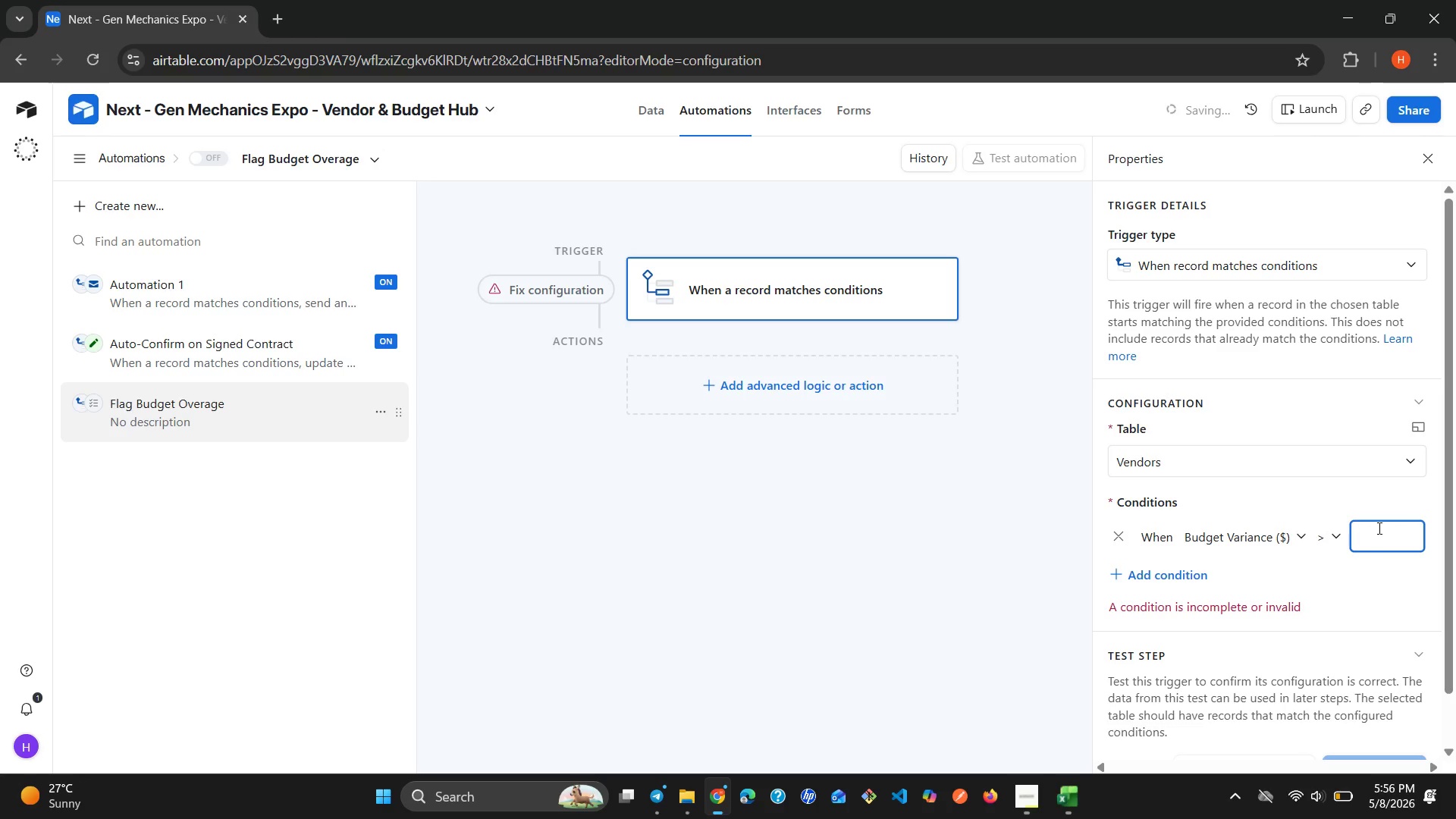 
key(0)
 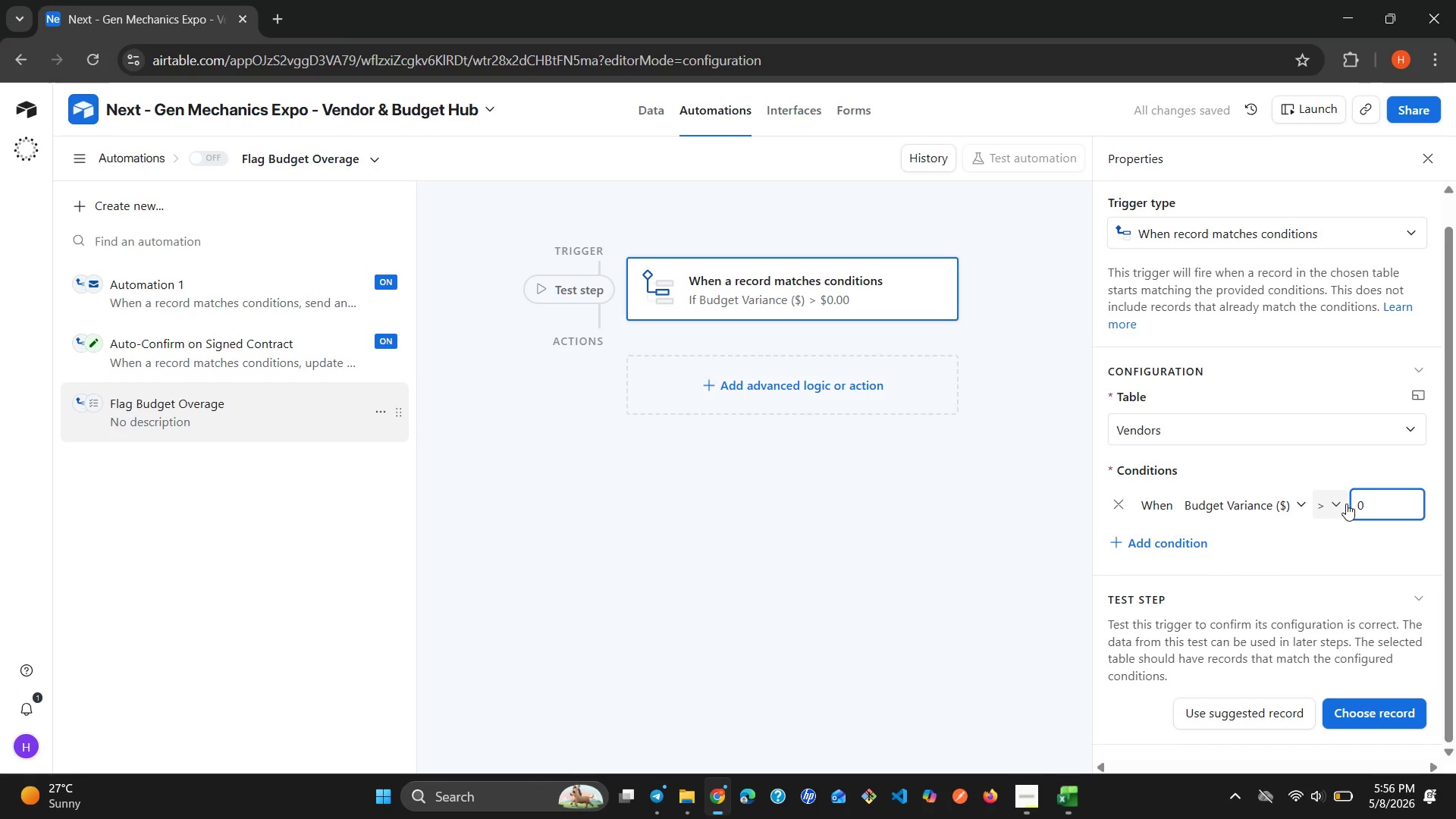 
wait(11.88)
 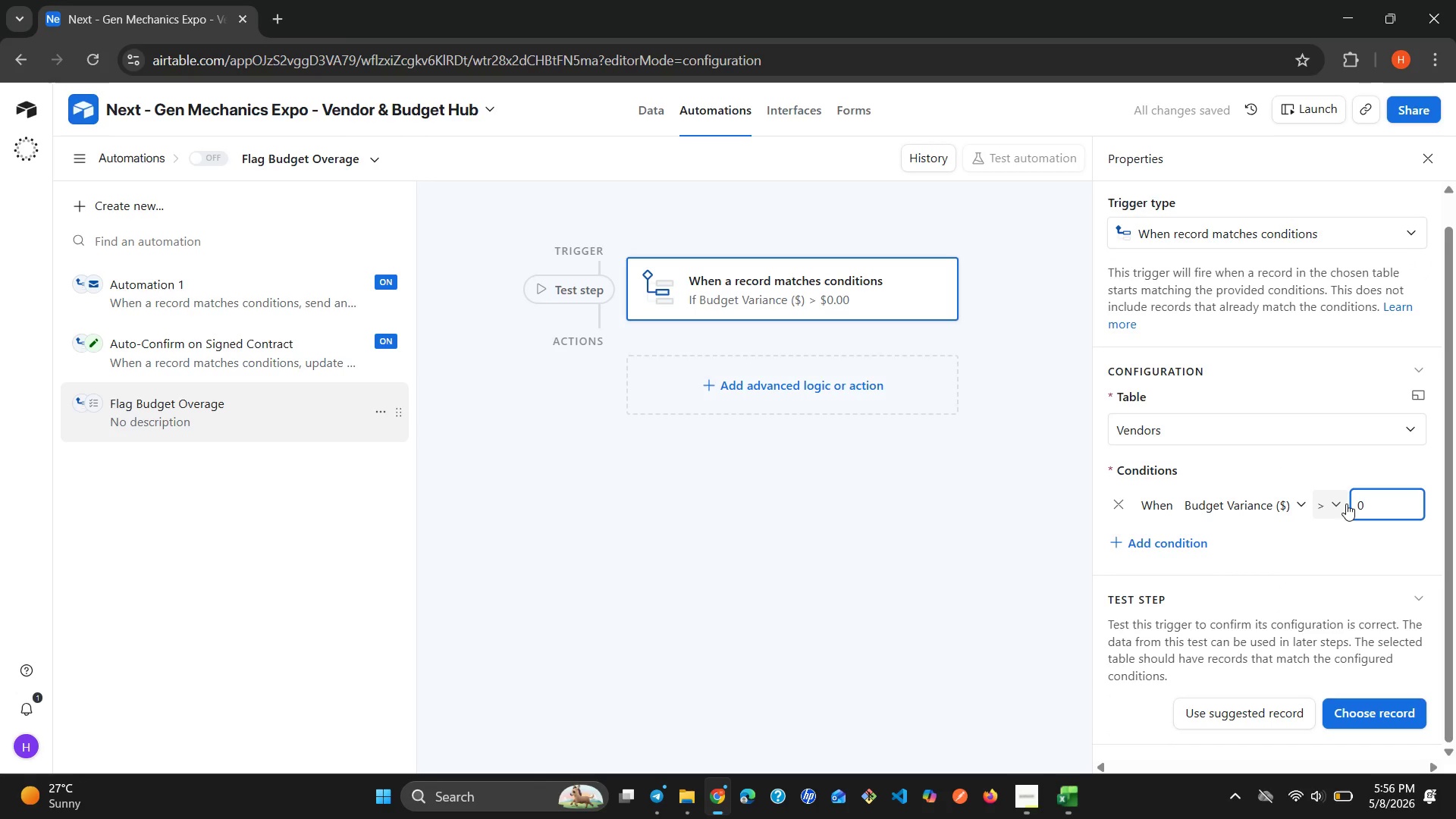 
left_click([776, 373])
 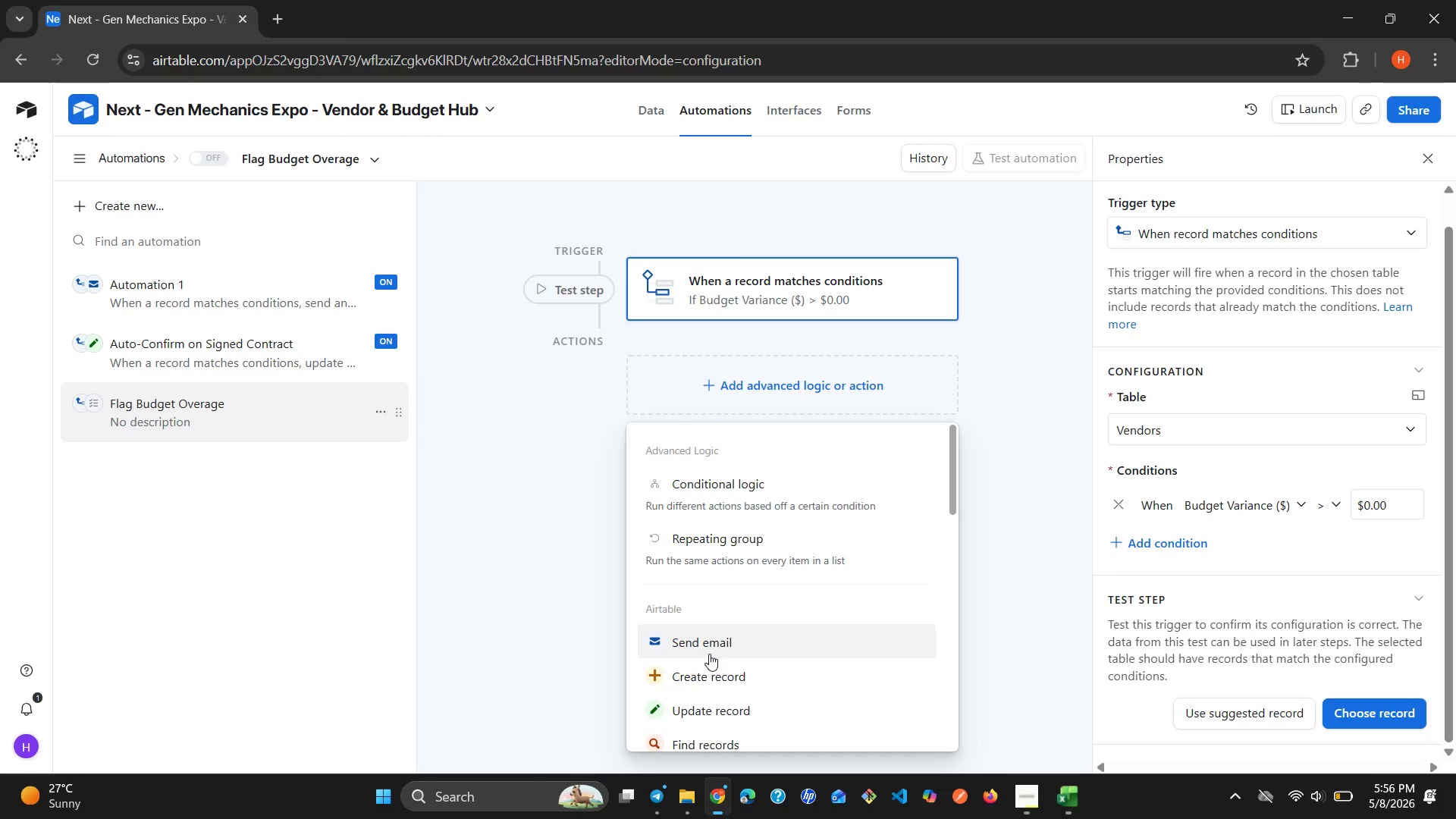 
left_click([709, 656])
 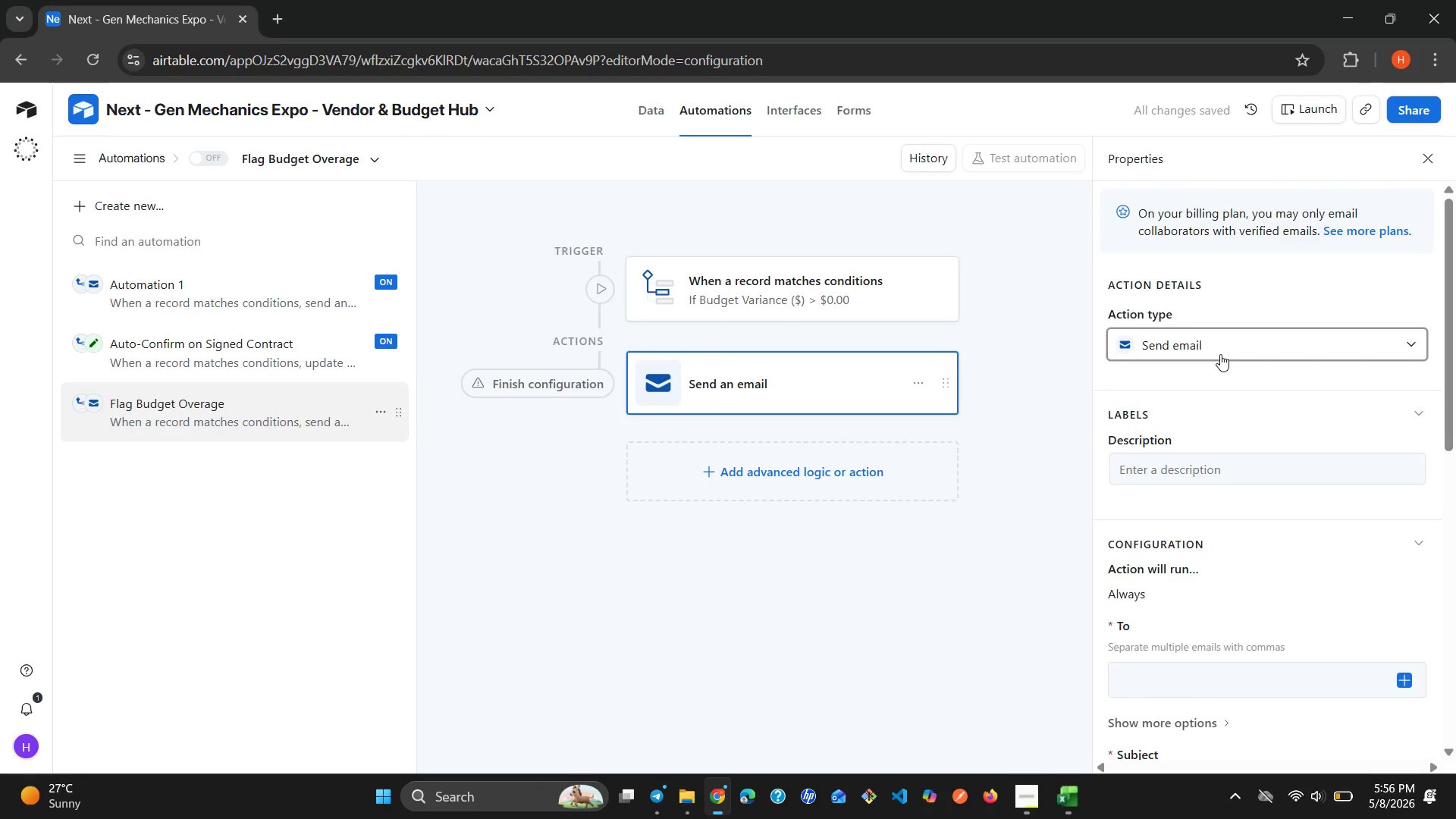 
wait(7.36)
 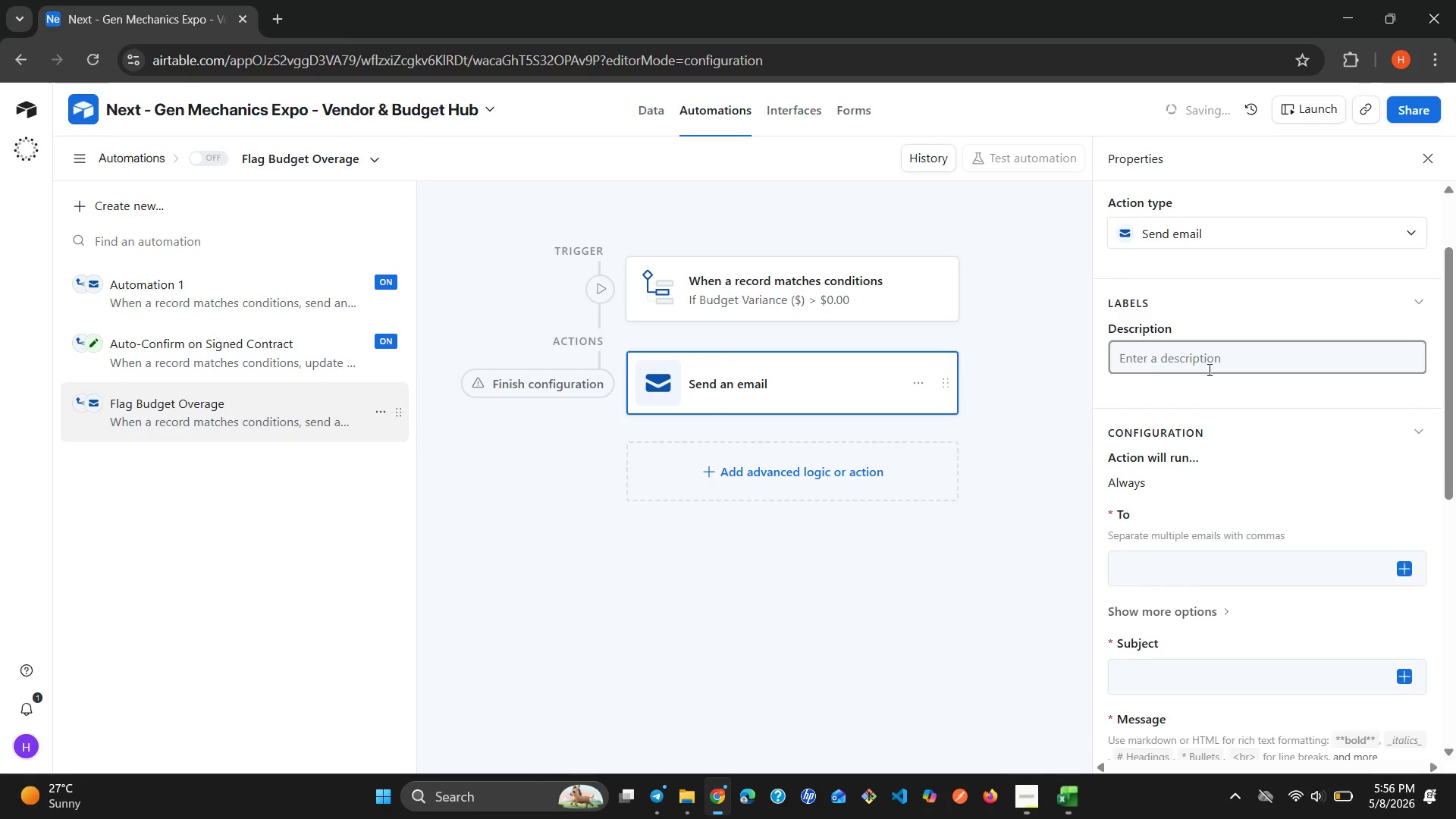 
left_click([1197, 522])
 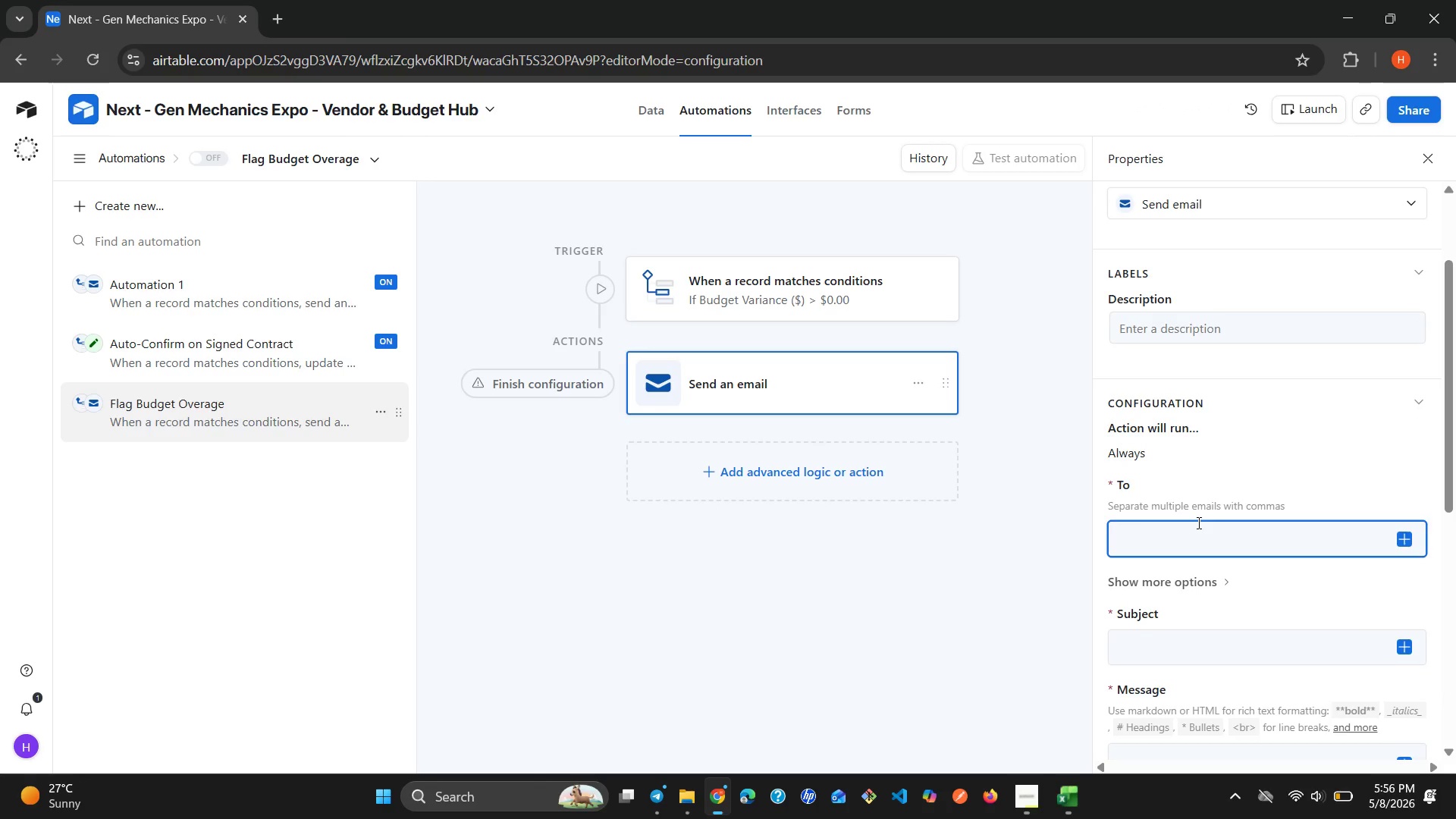 
type(kedirhamza)
 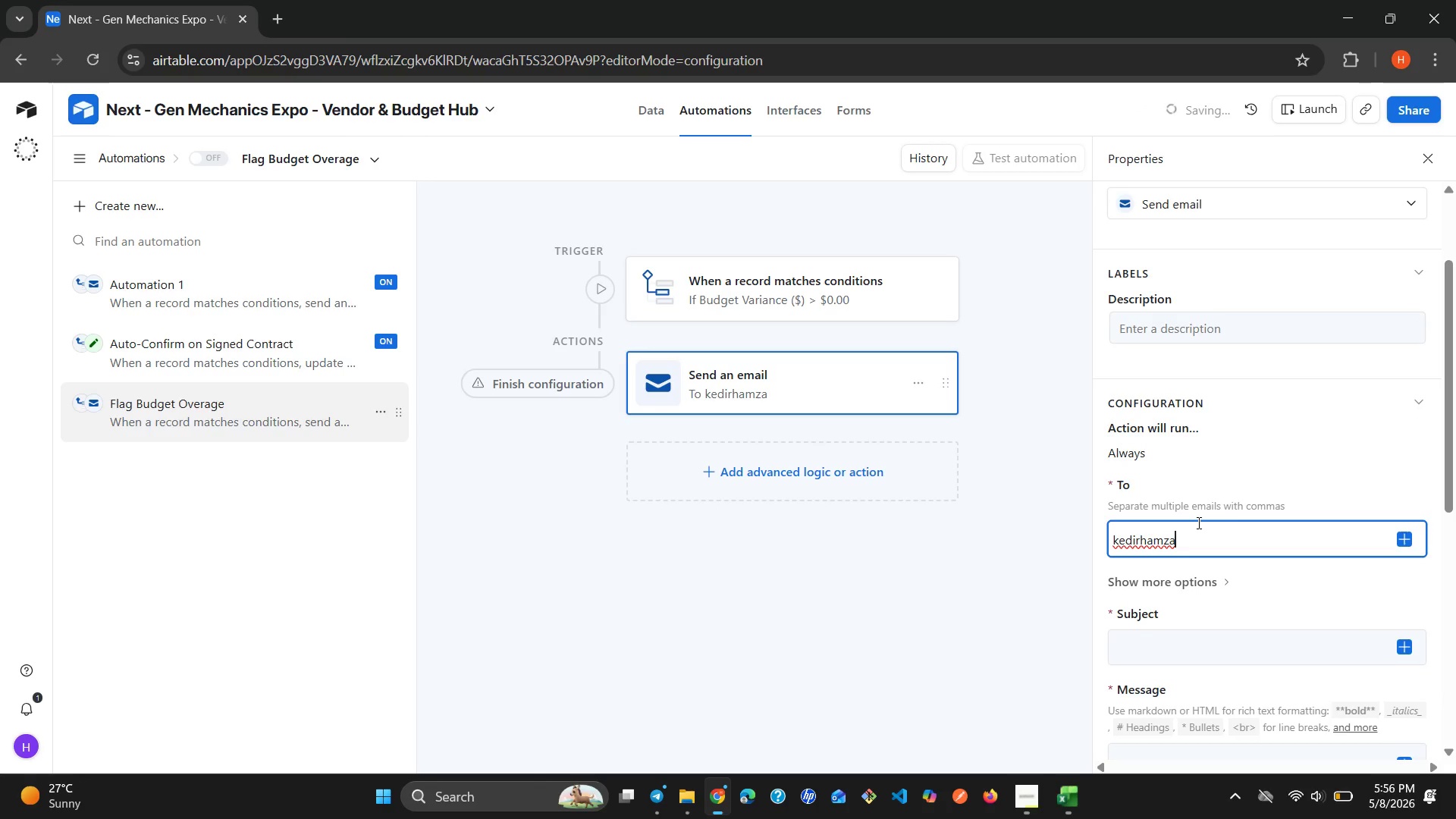 
type(061@gmail.com)
 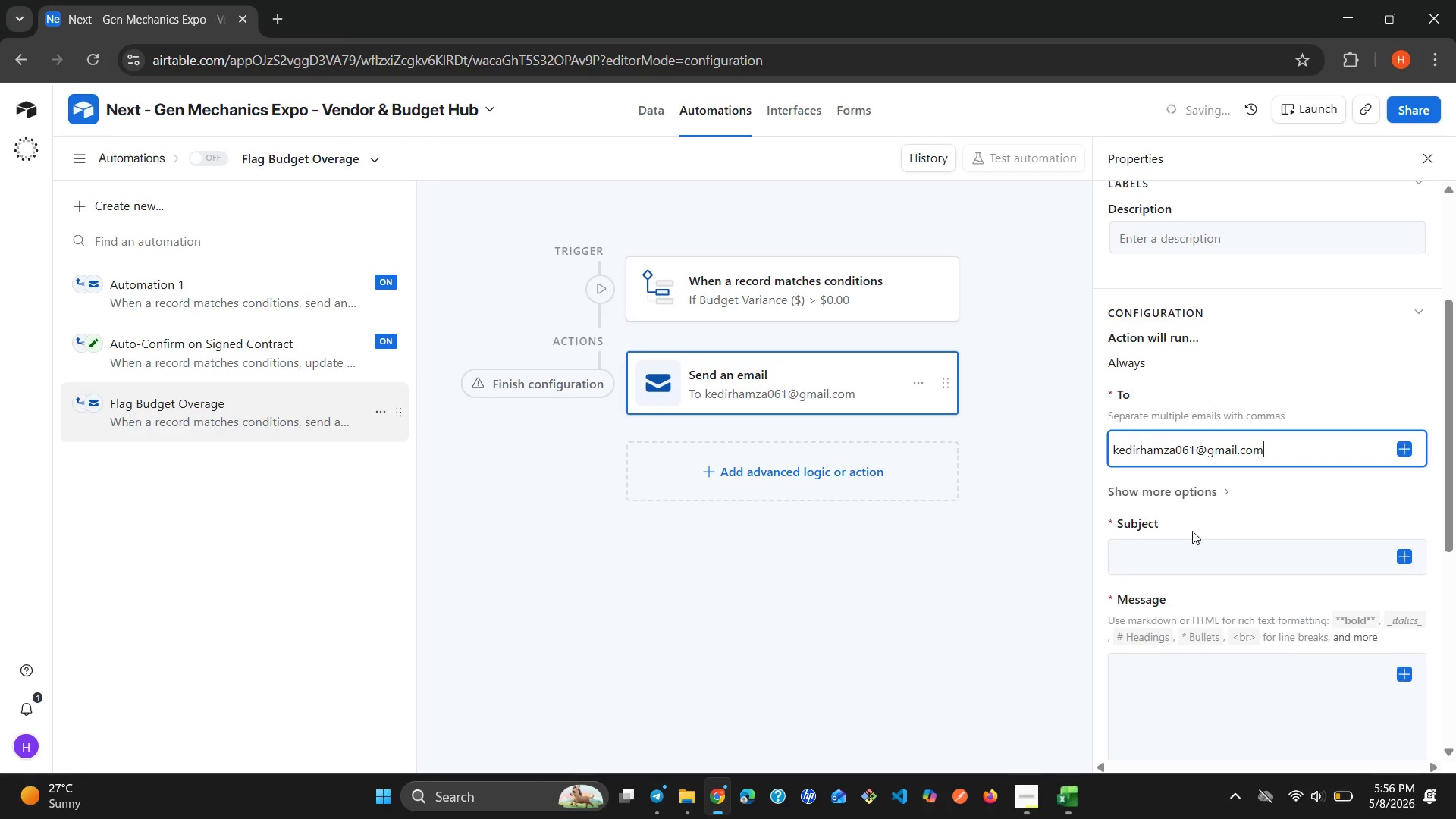 
left_click([1163, 552])
 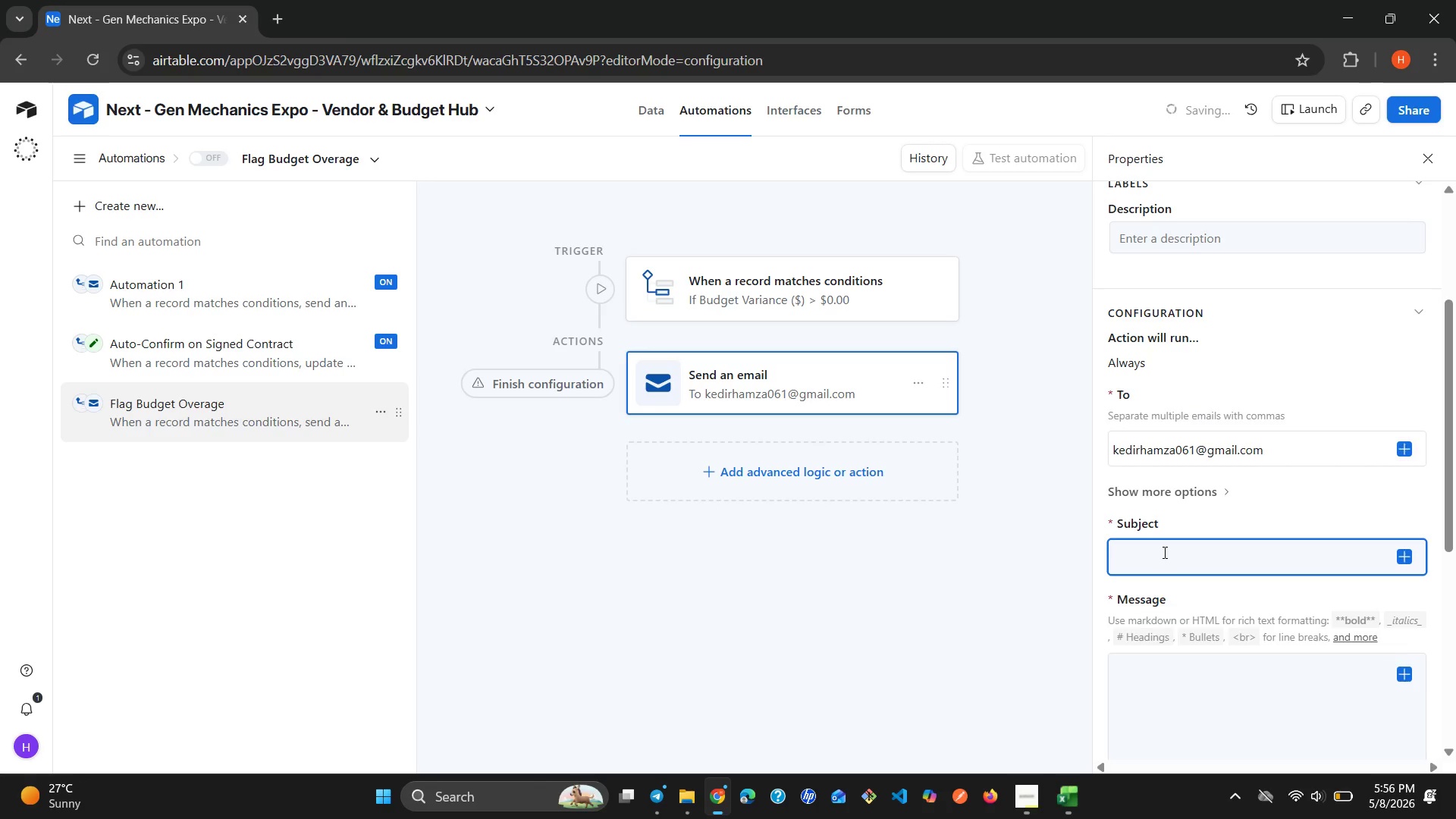 
wait(13.12)
 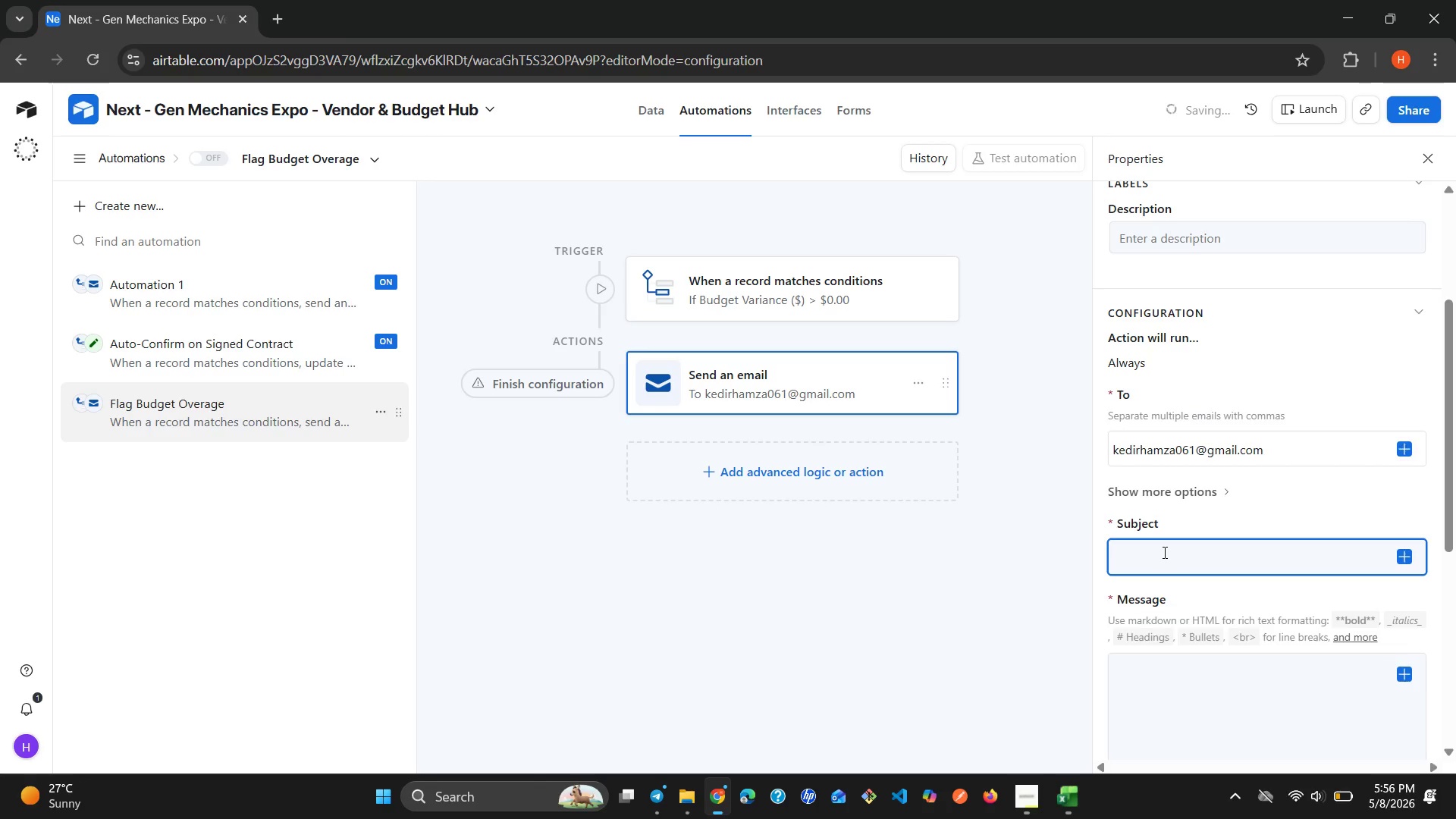 
type(Notify Budget )
 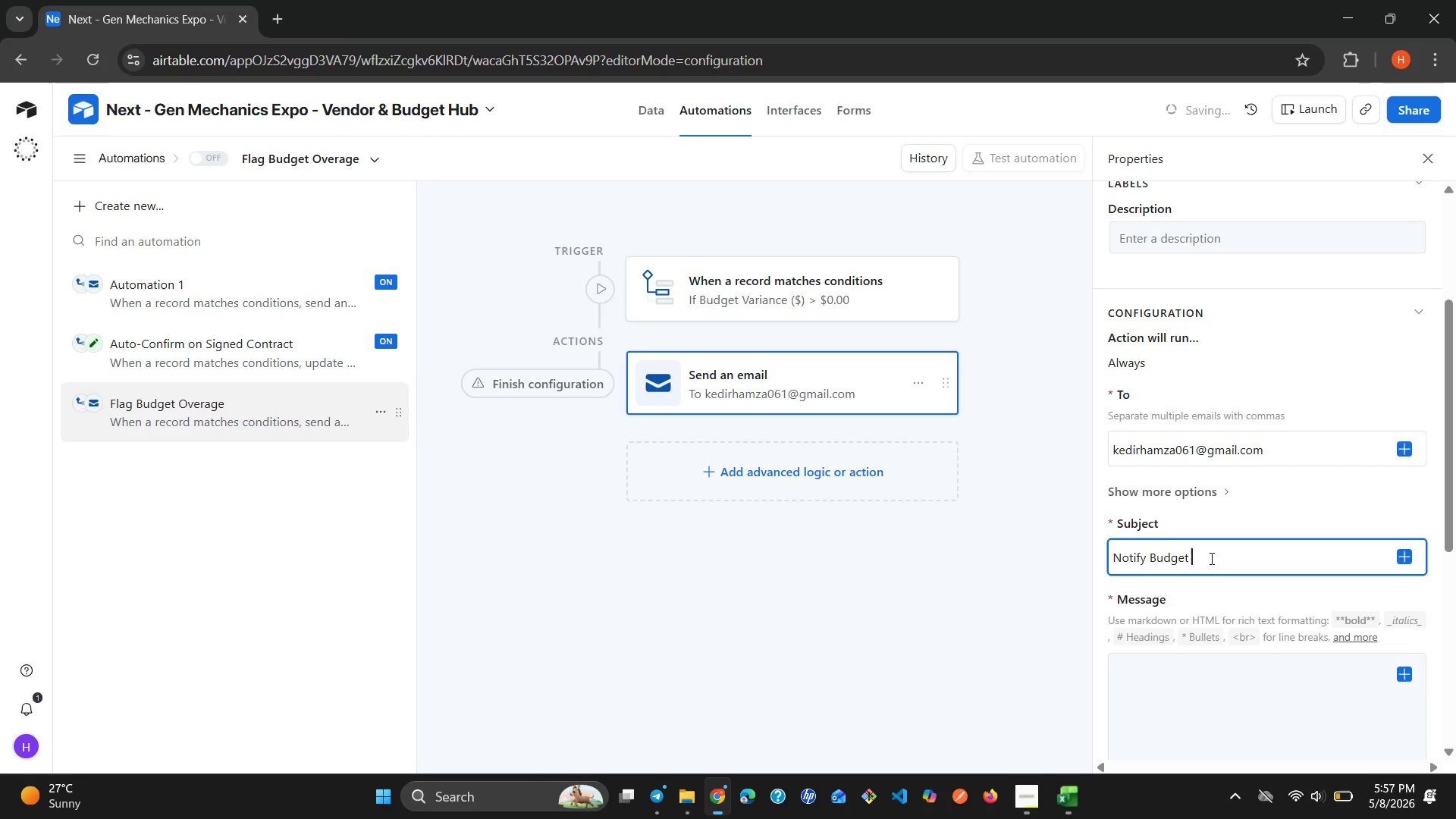 
wait(10.69)
 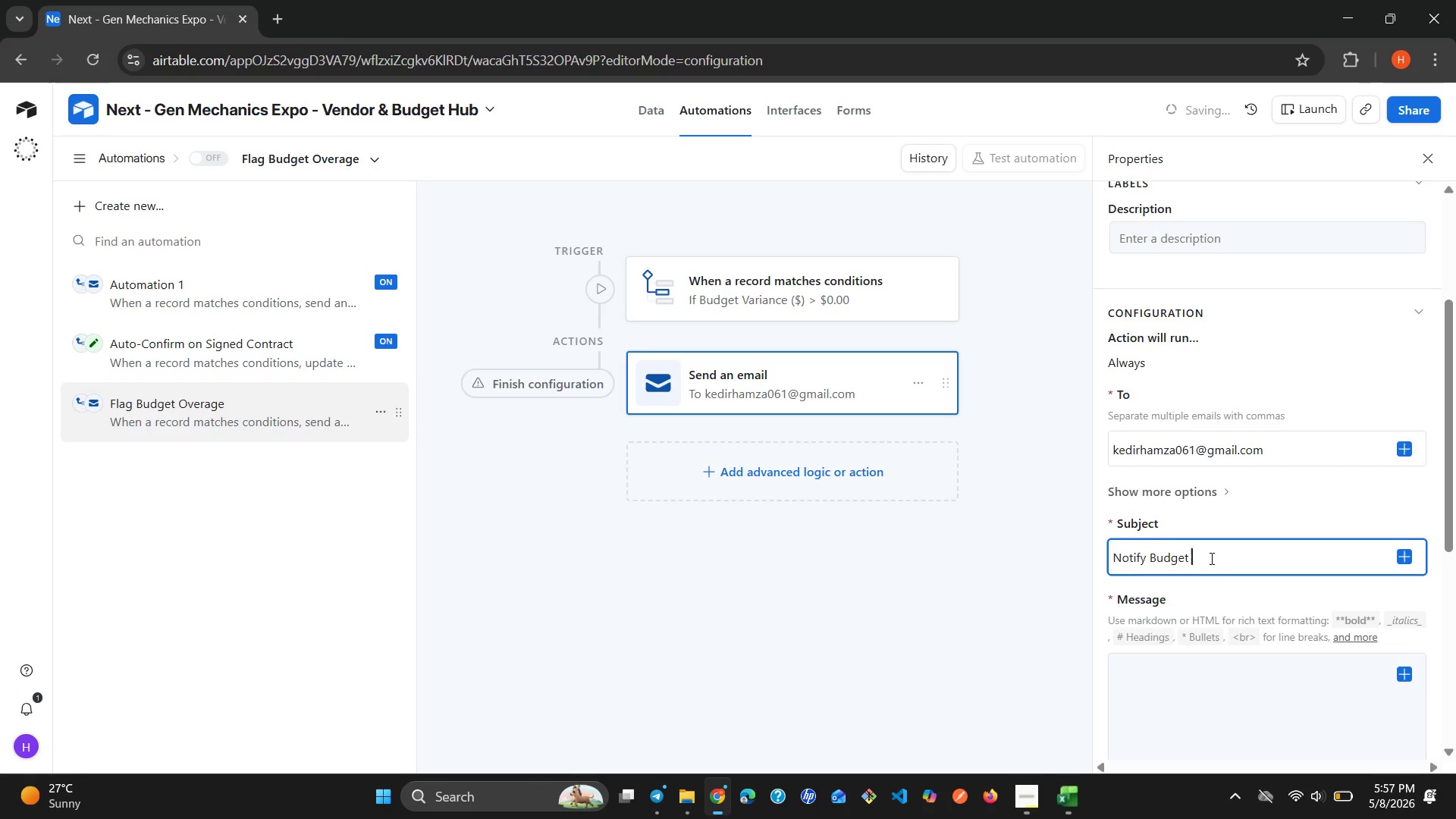 
type(Overage)
 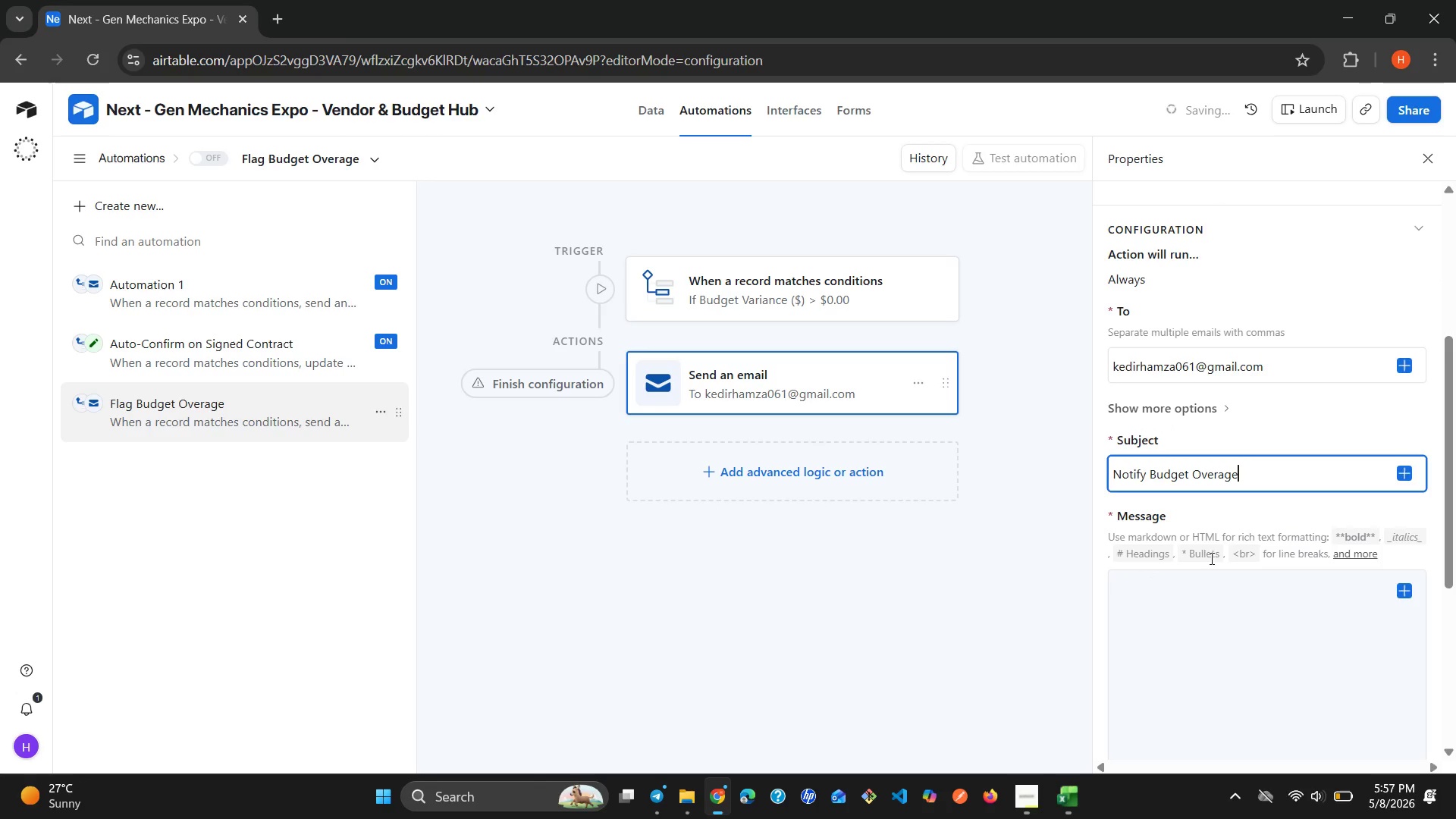 
left_click([1193, 592])
 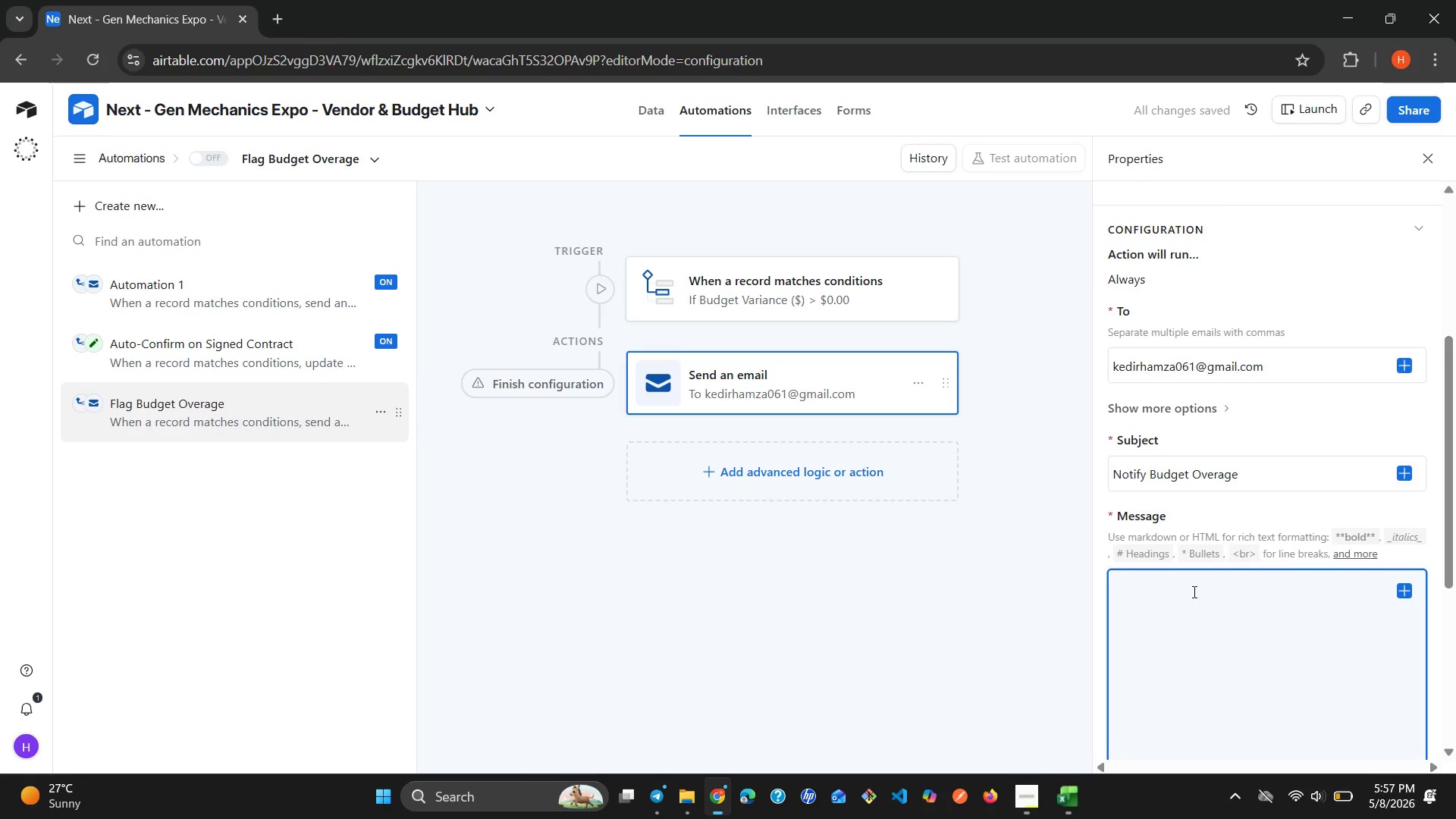 
wait(6.44)
 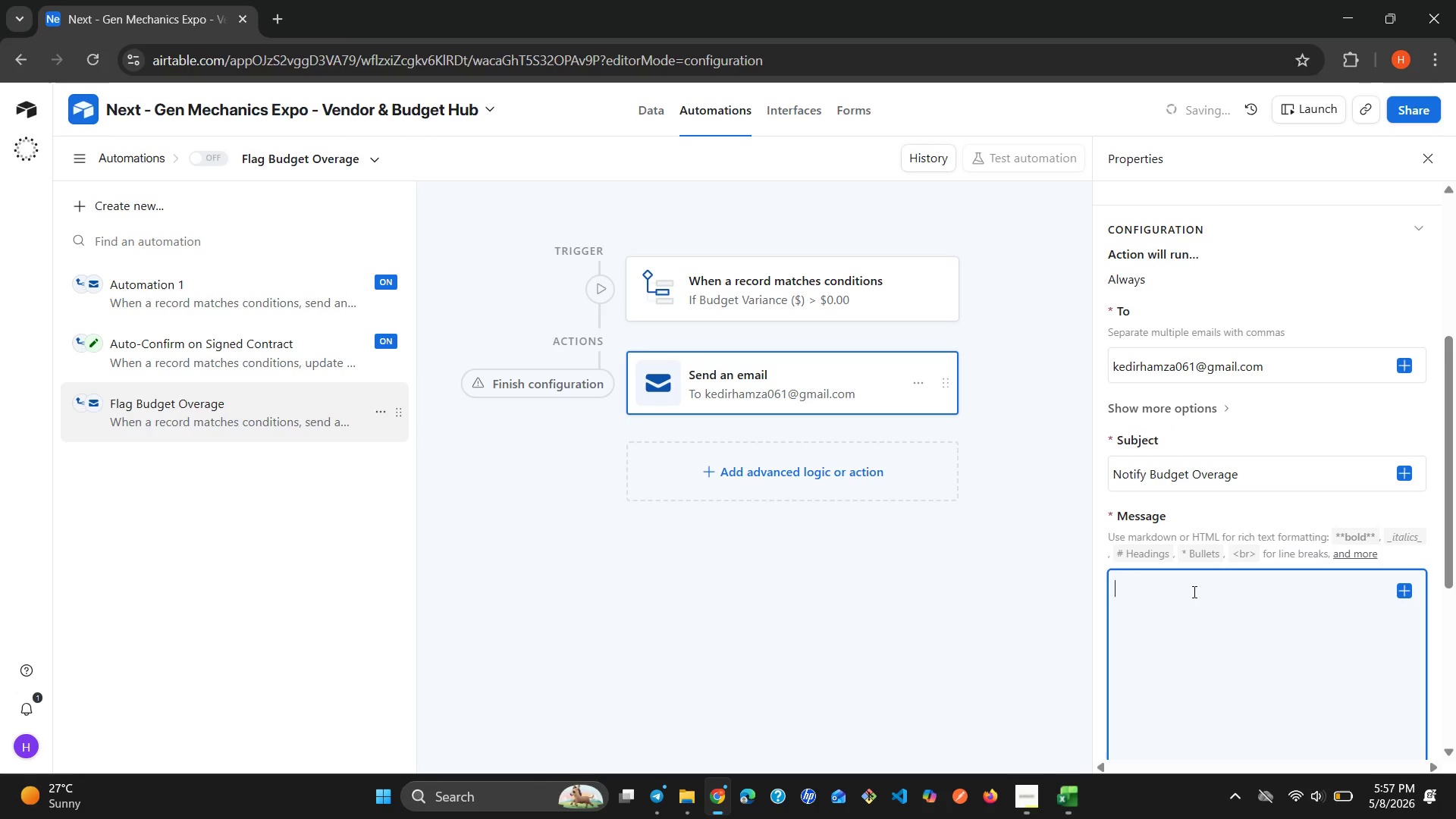 
type(This )
 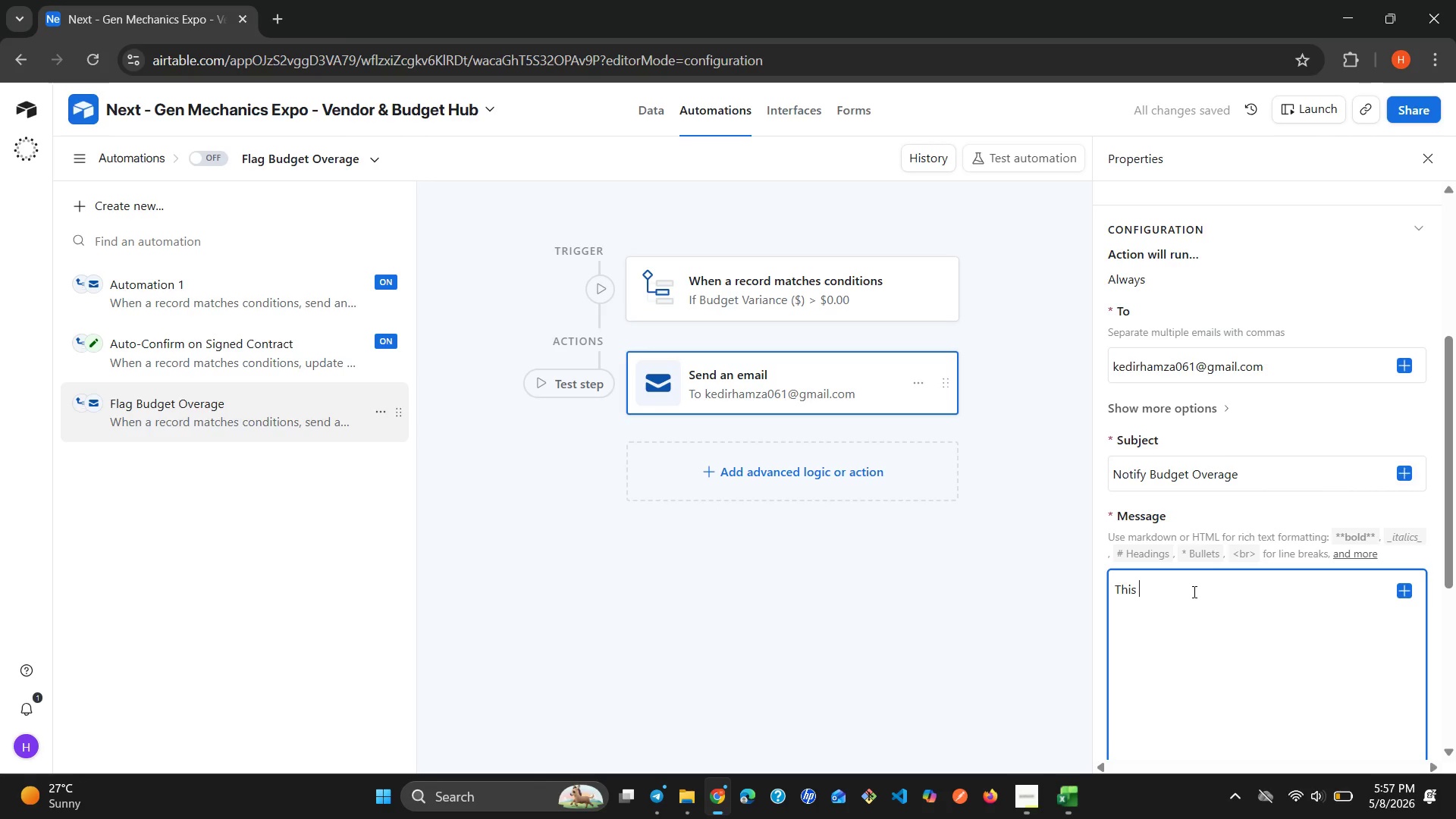 
wait(10.31)
 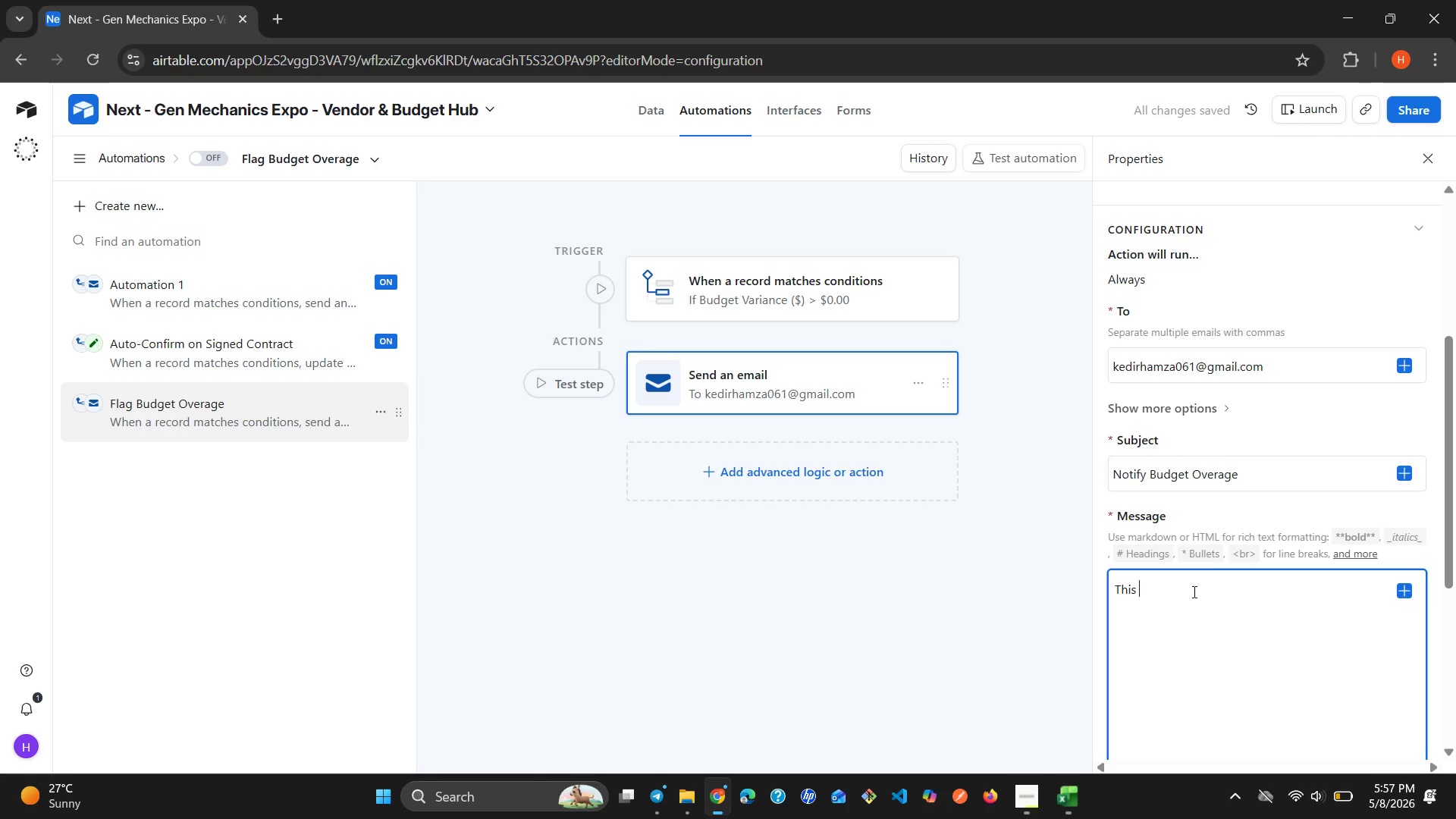 
type( ve)
key(Backspace)
key(Backspace)
key(Backspace)
type( vendor )
 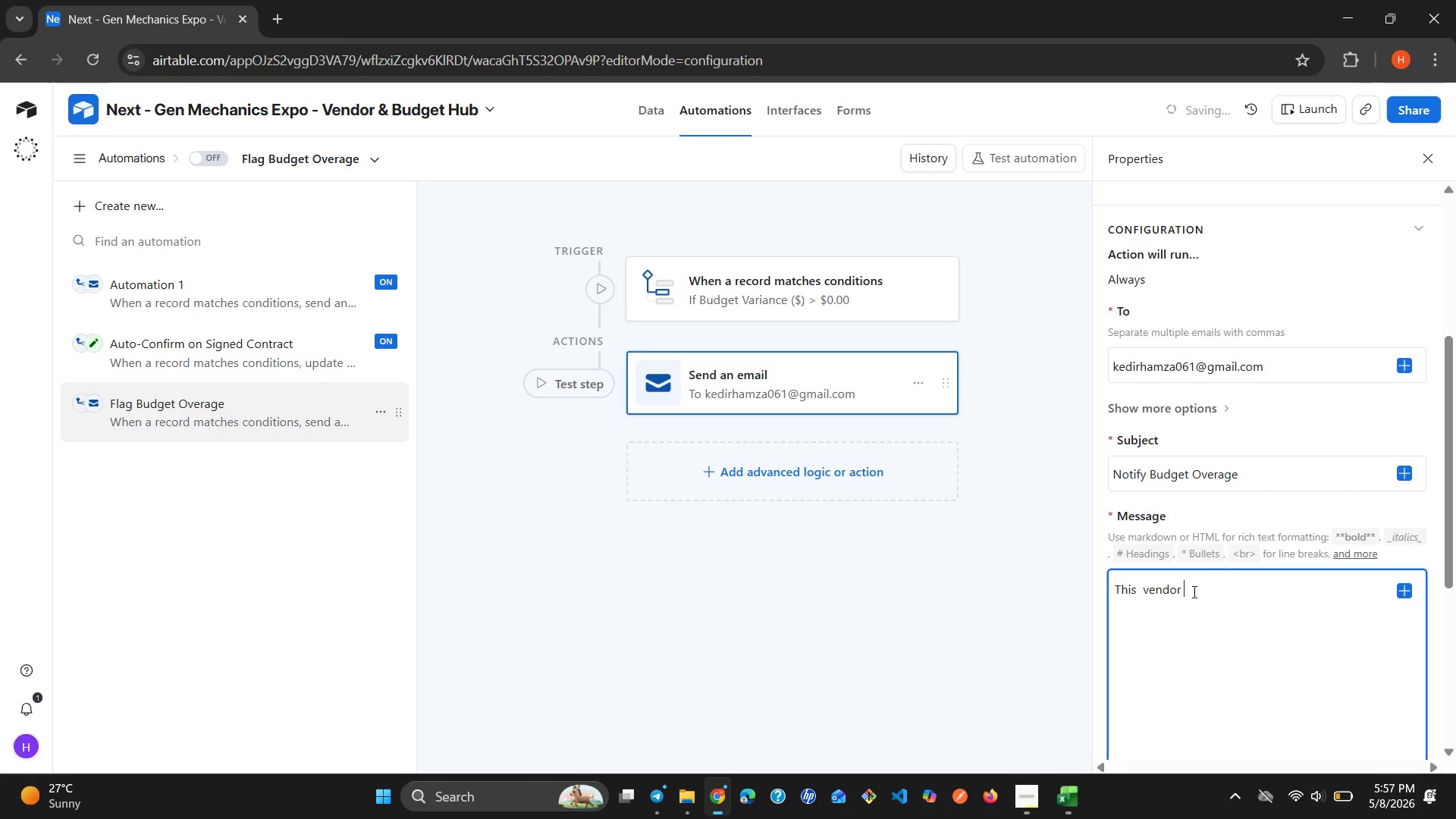 
wait(7.58)
 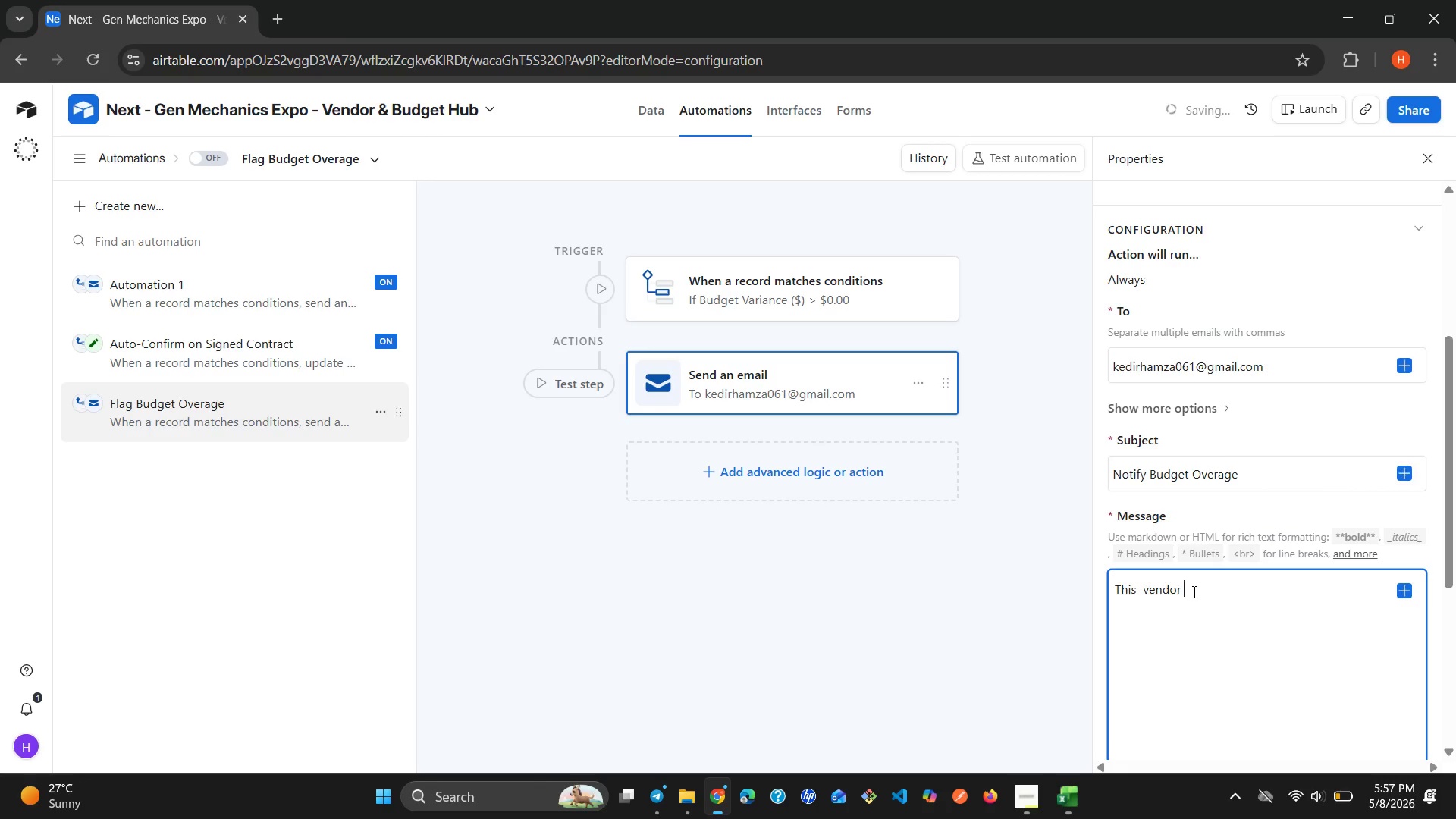 
type(actual)
 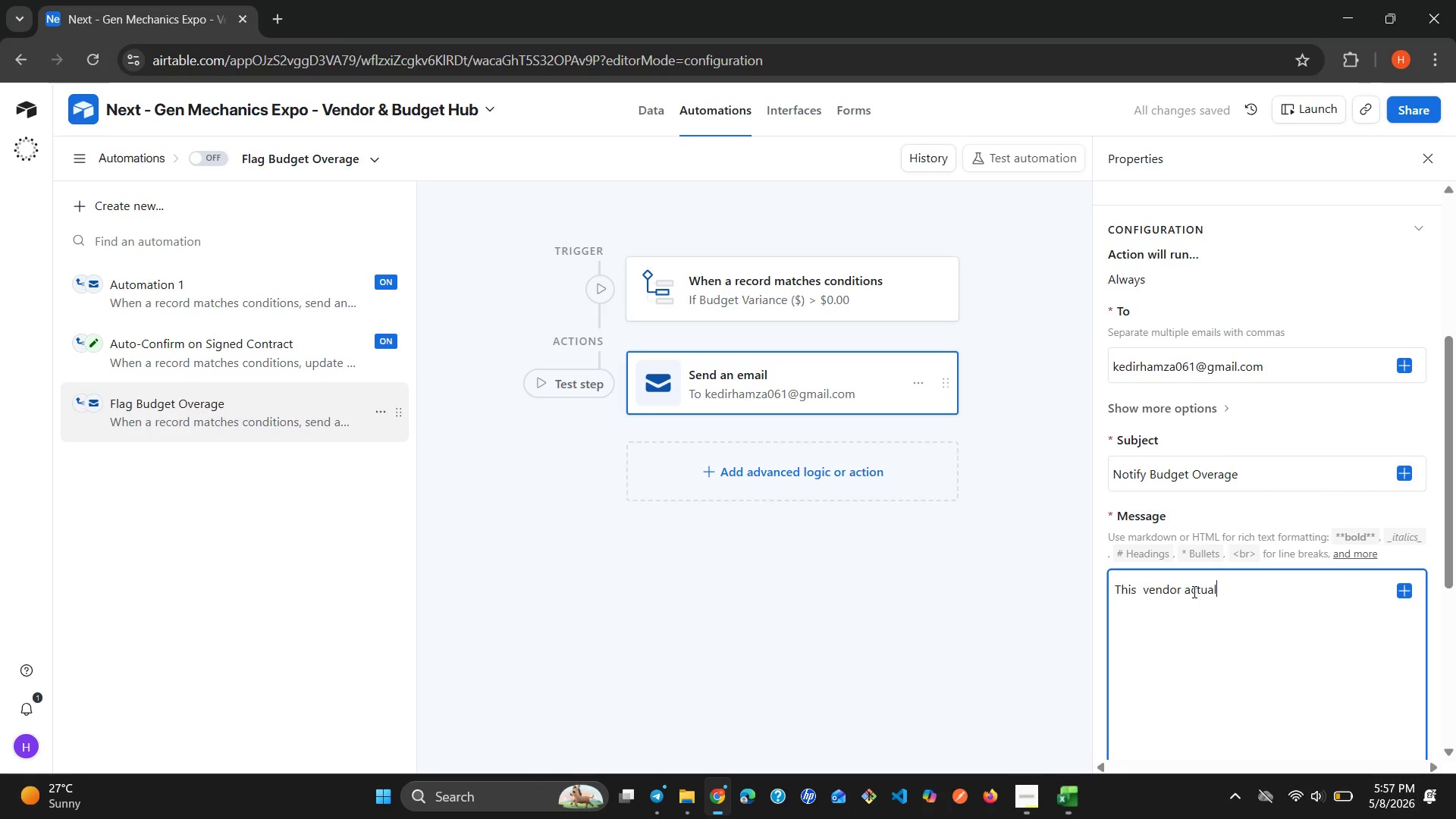 
wait(7.12)
 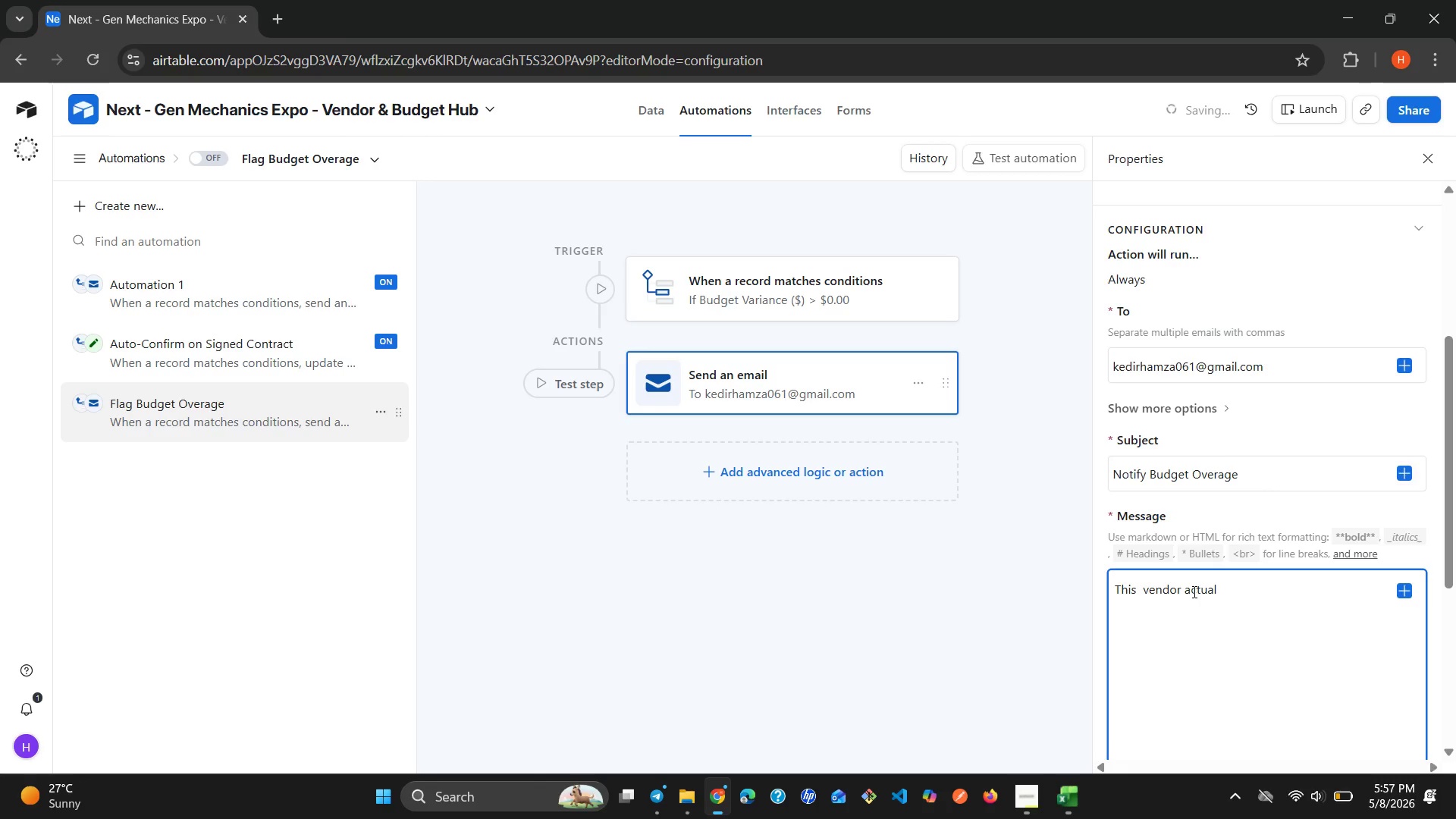 
type( spend exceeded the initial )
 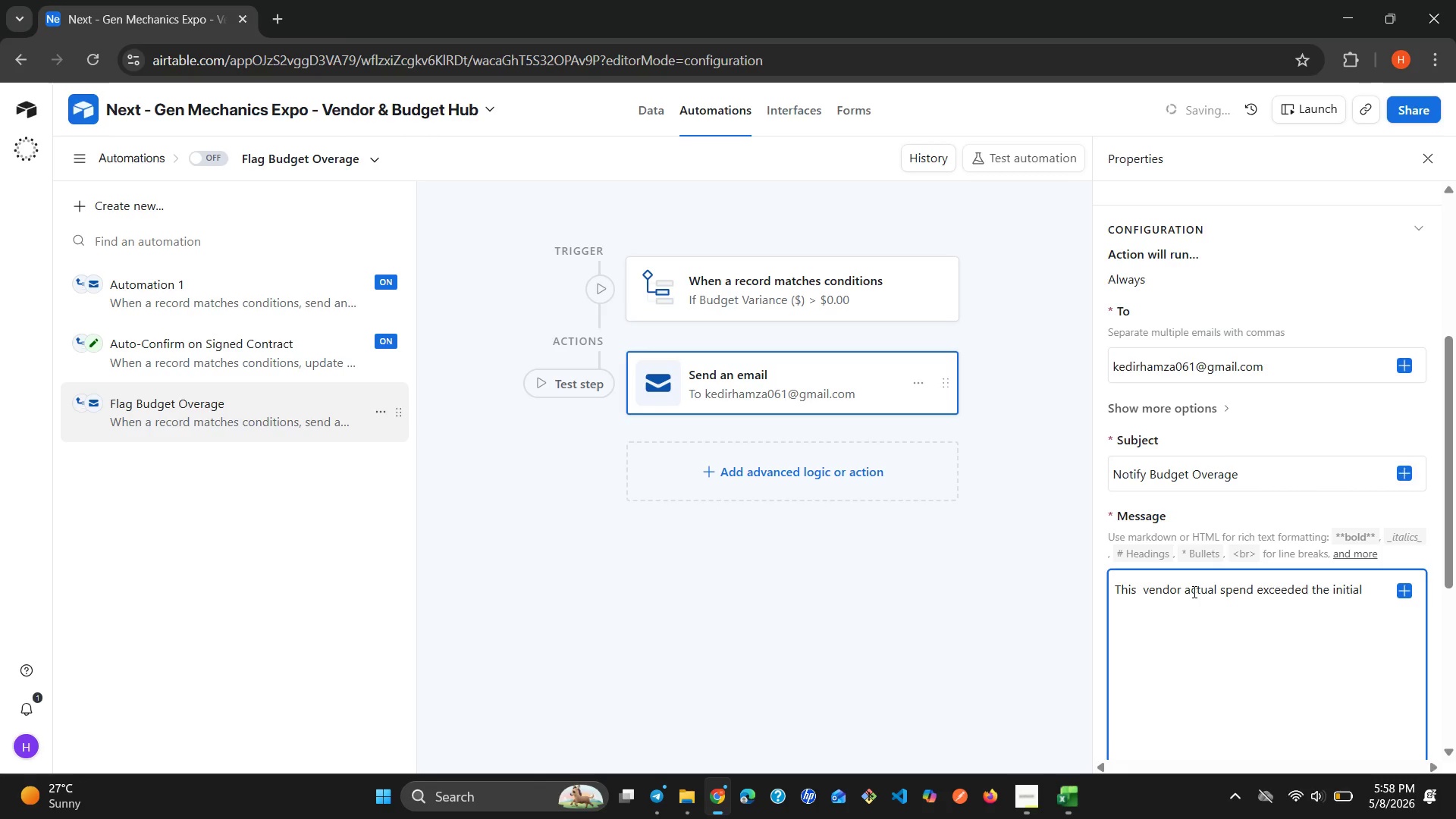 
wait(7.36)
 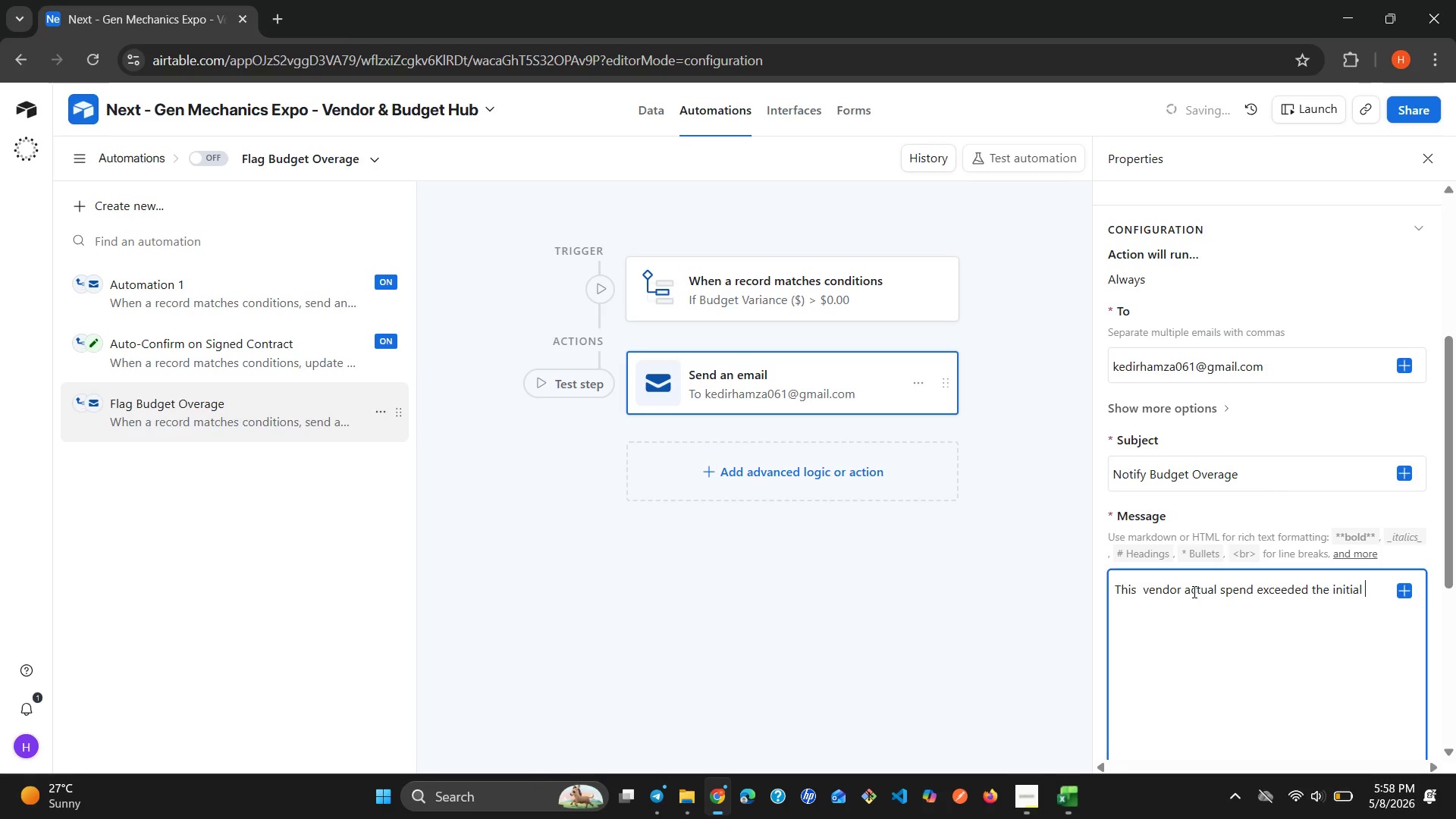 
type(qoute amount)
 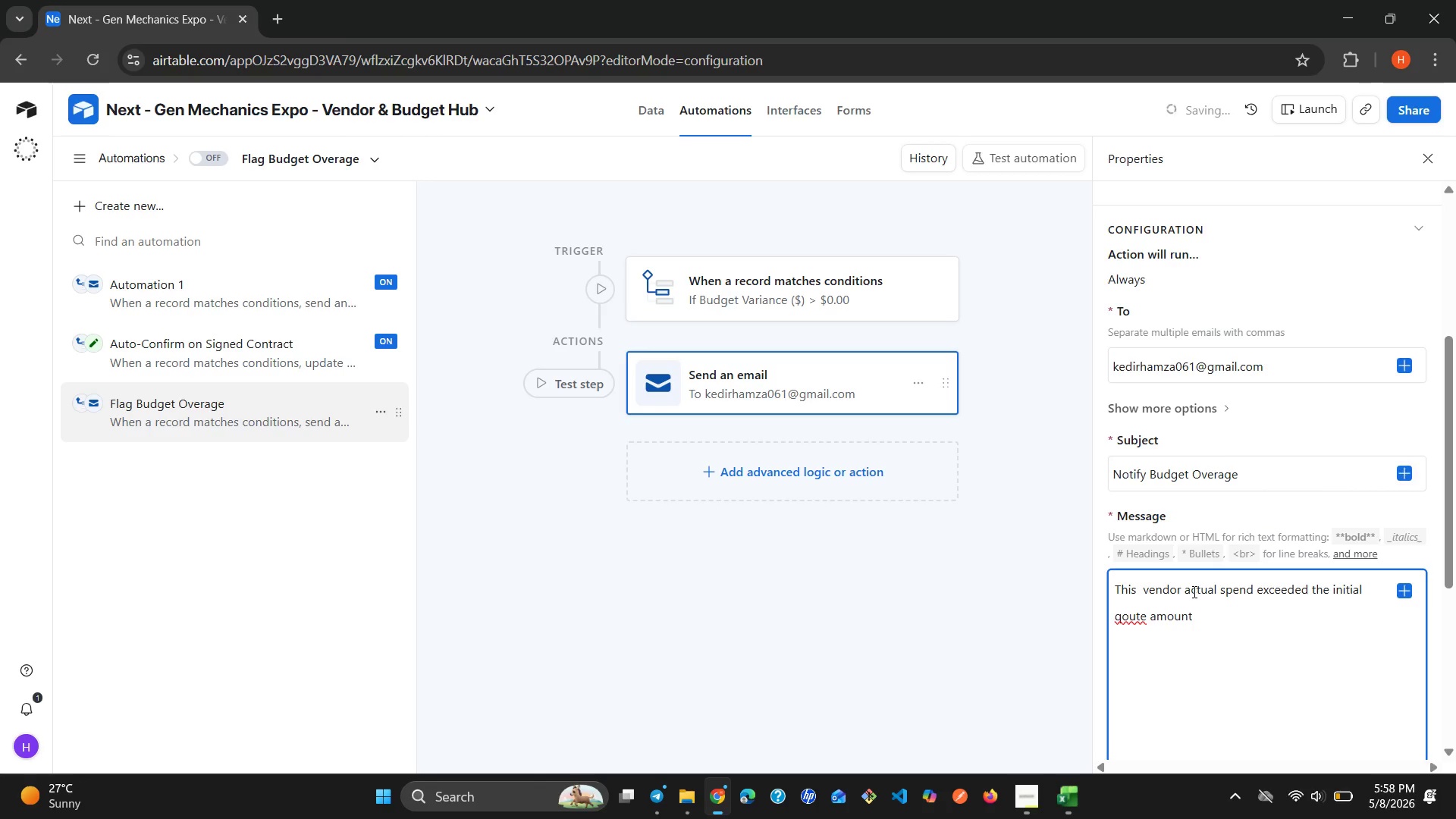 
key(Enter)
 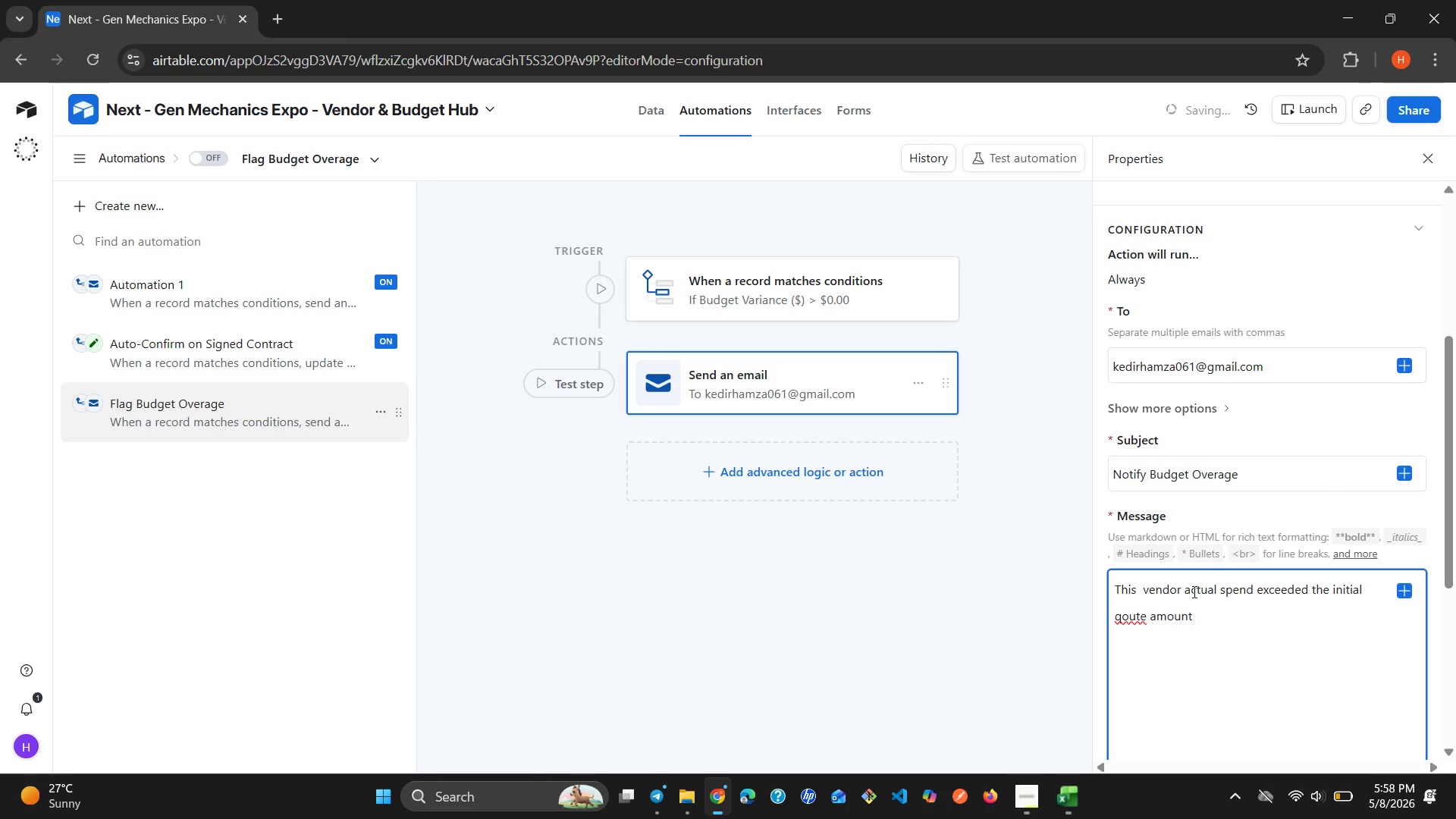 
wait(6.0)
 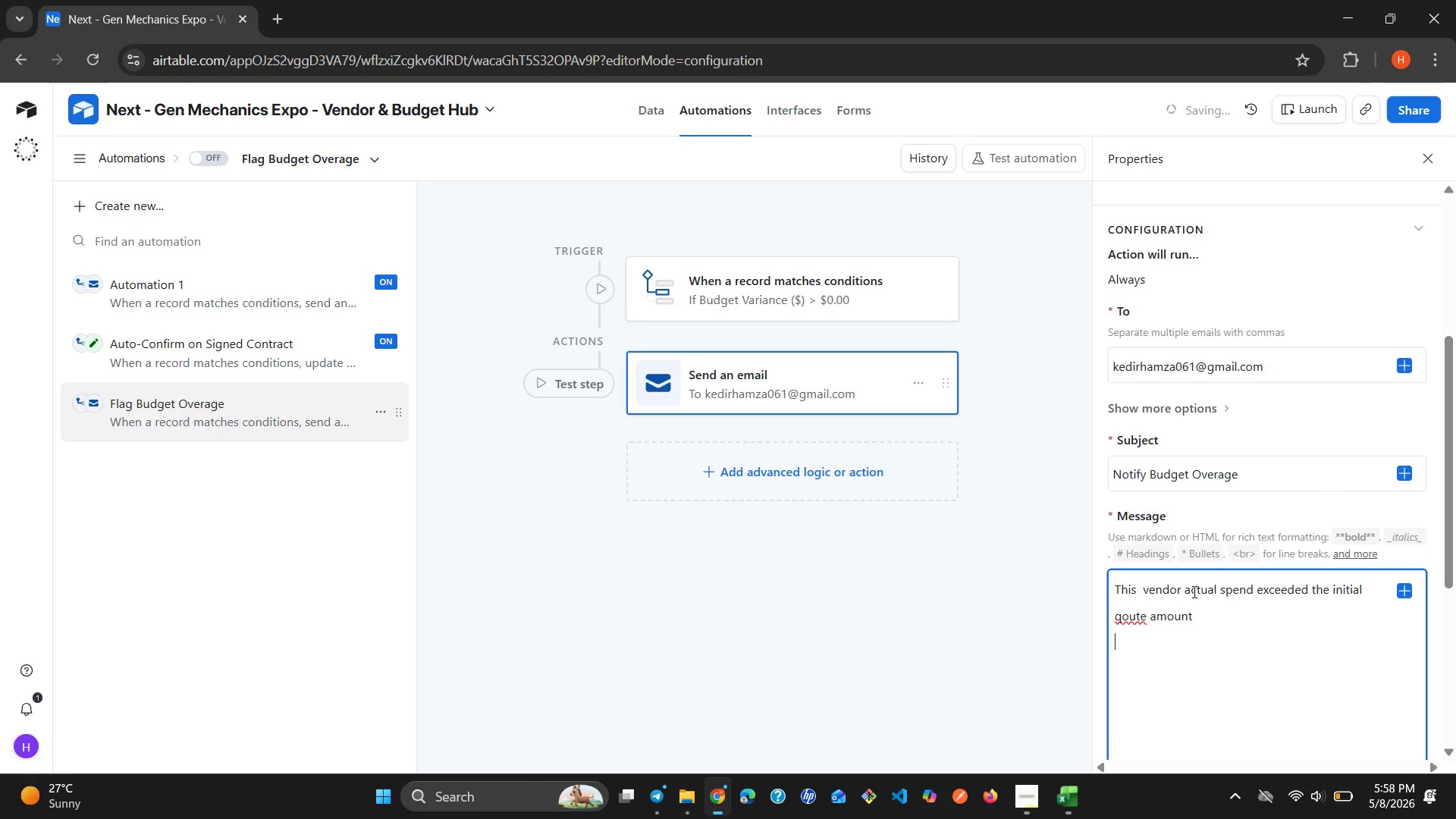 
type(Vendor Name: {ven)
 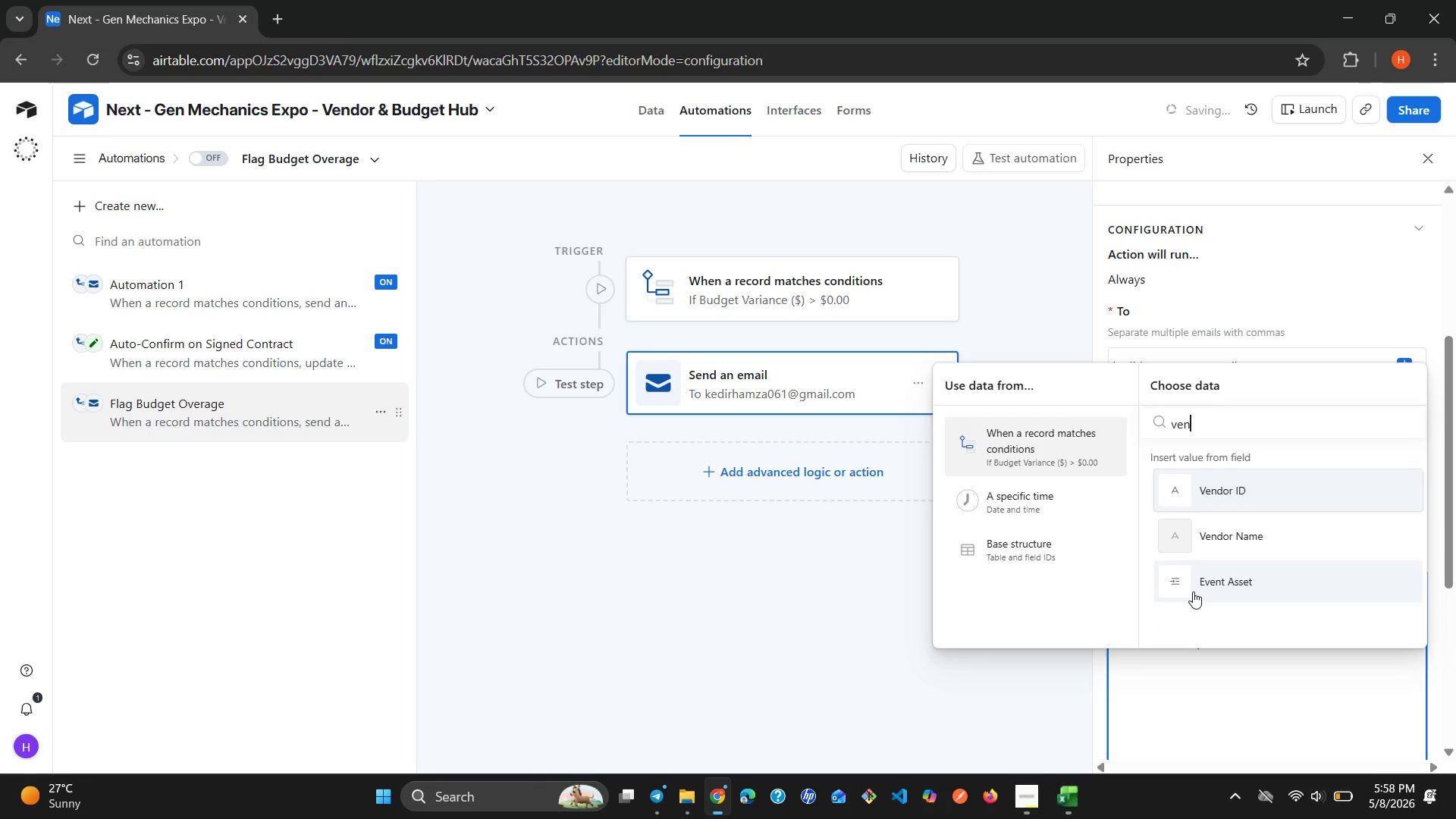 
left_click([1251, 544])
 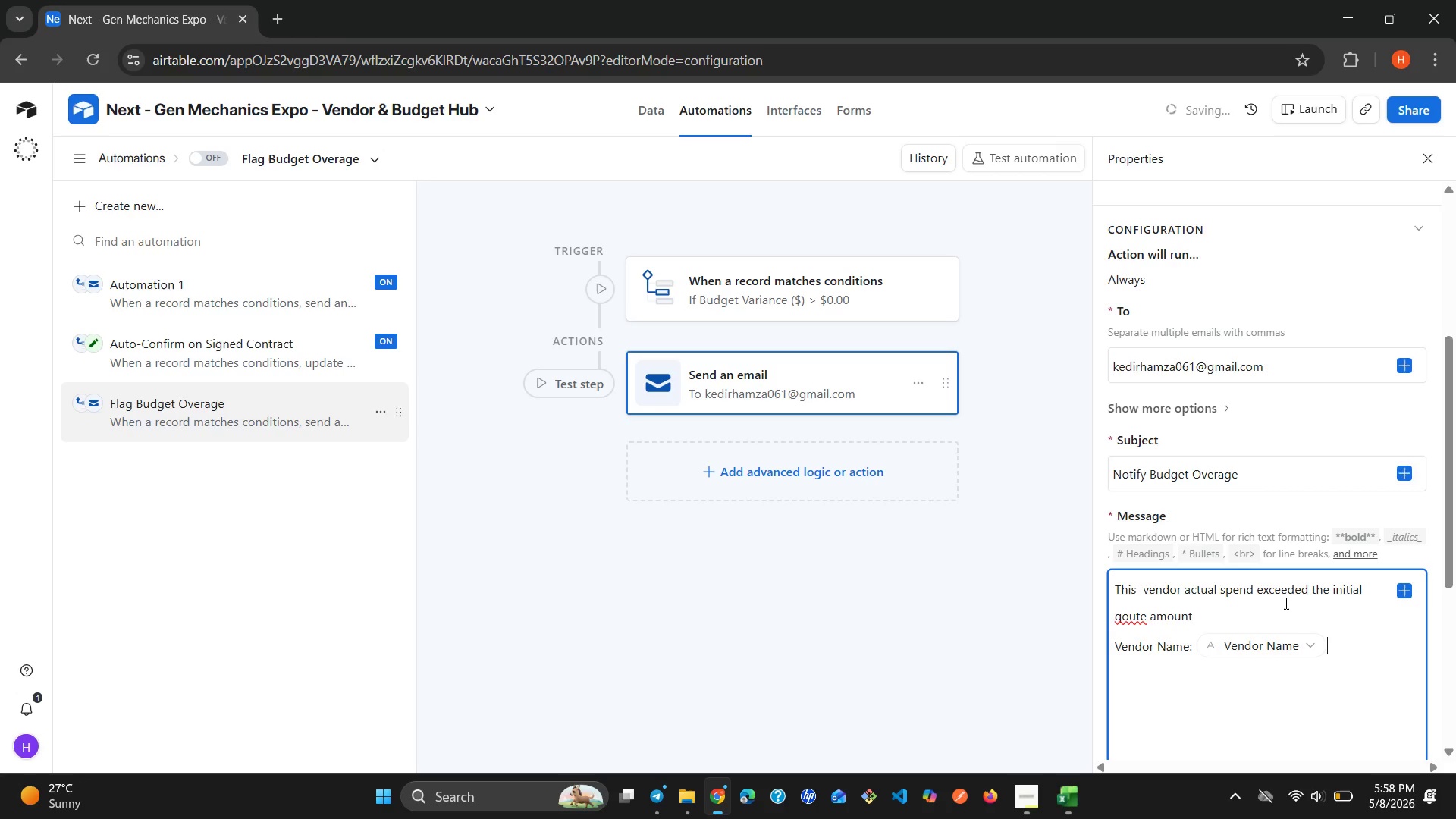 
key(Enter)
 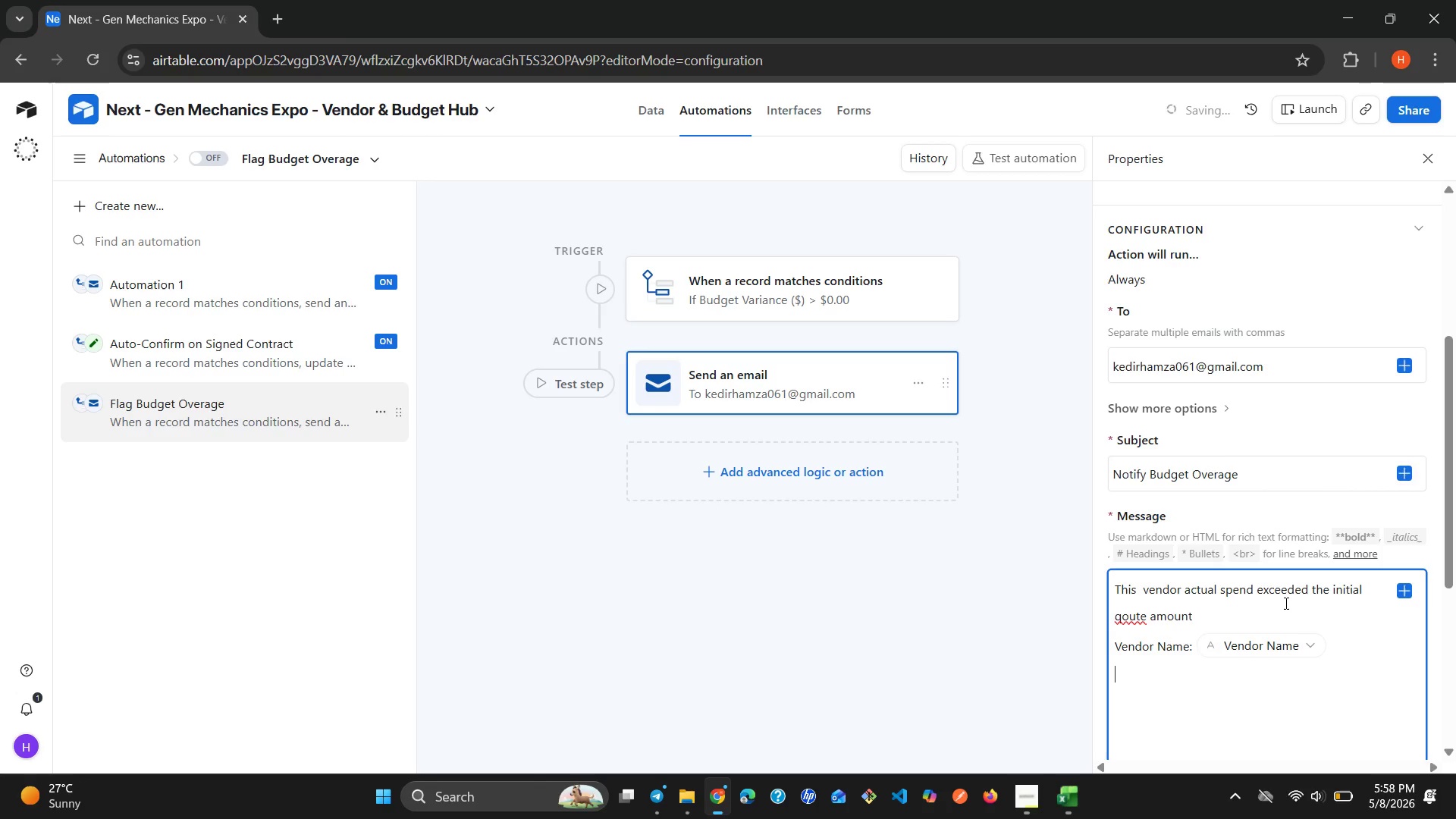 
wait(9.47)
 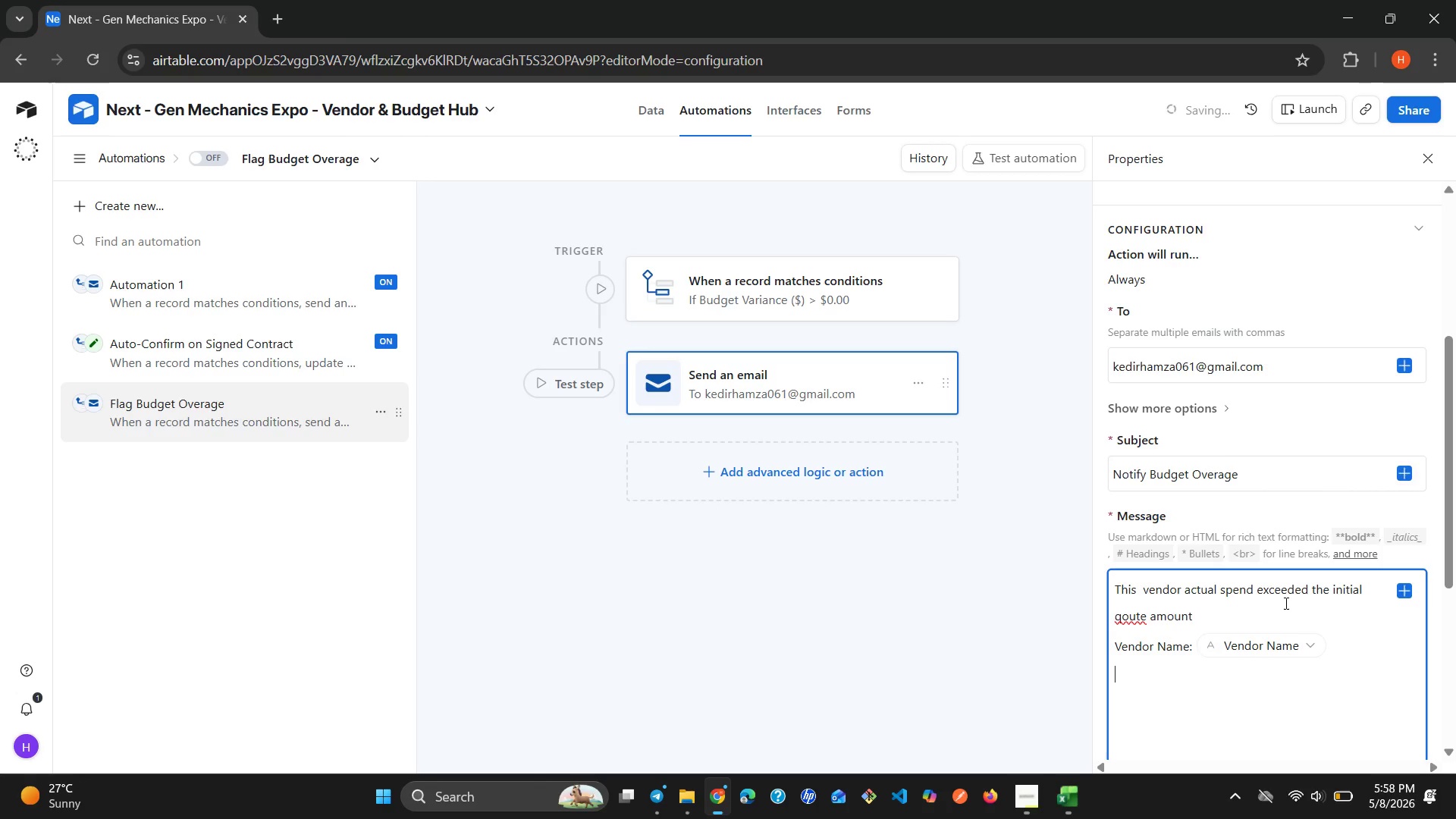 
type(Initial Quote: {in)
 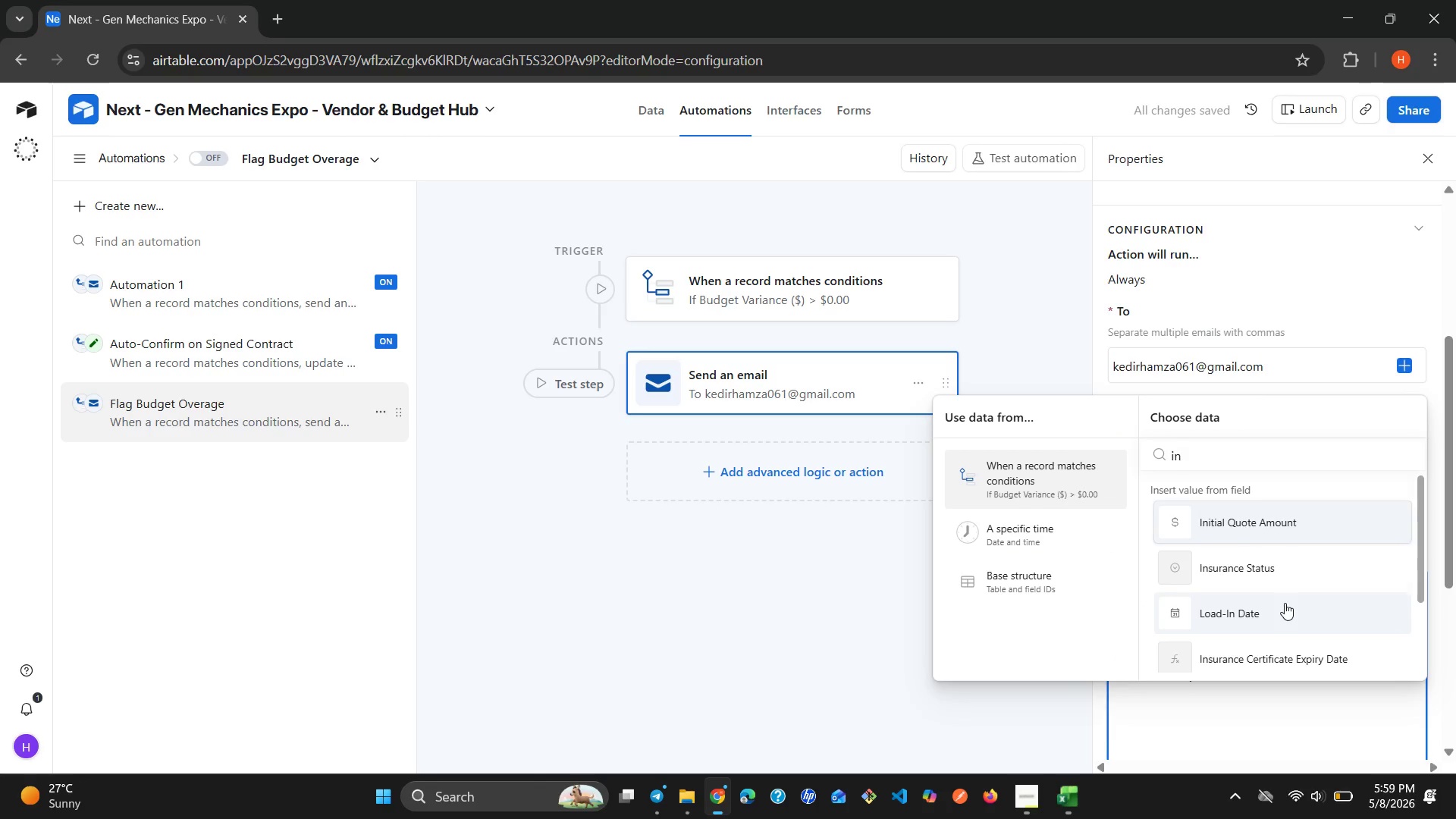 
left_click([1294, 519])
 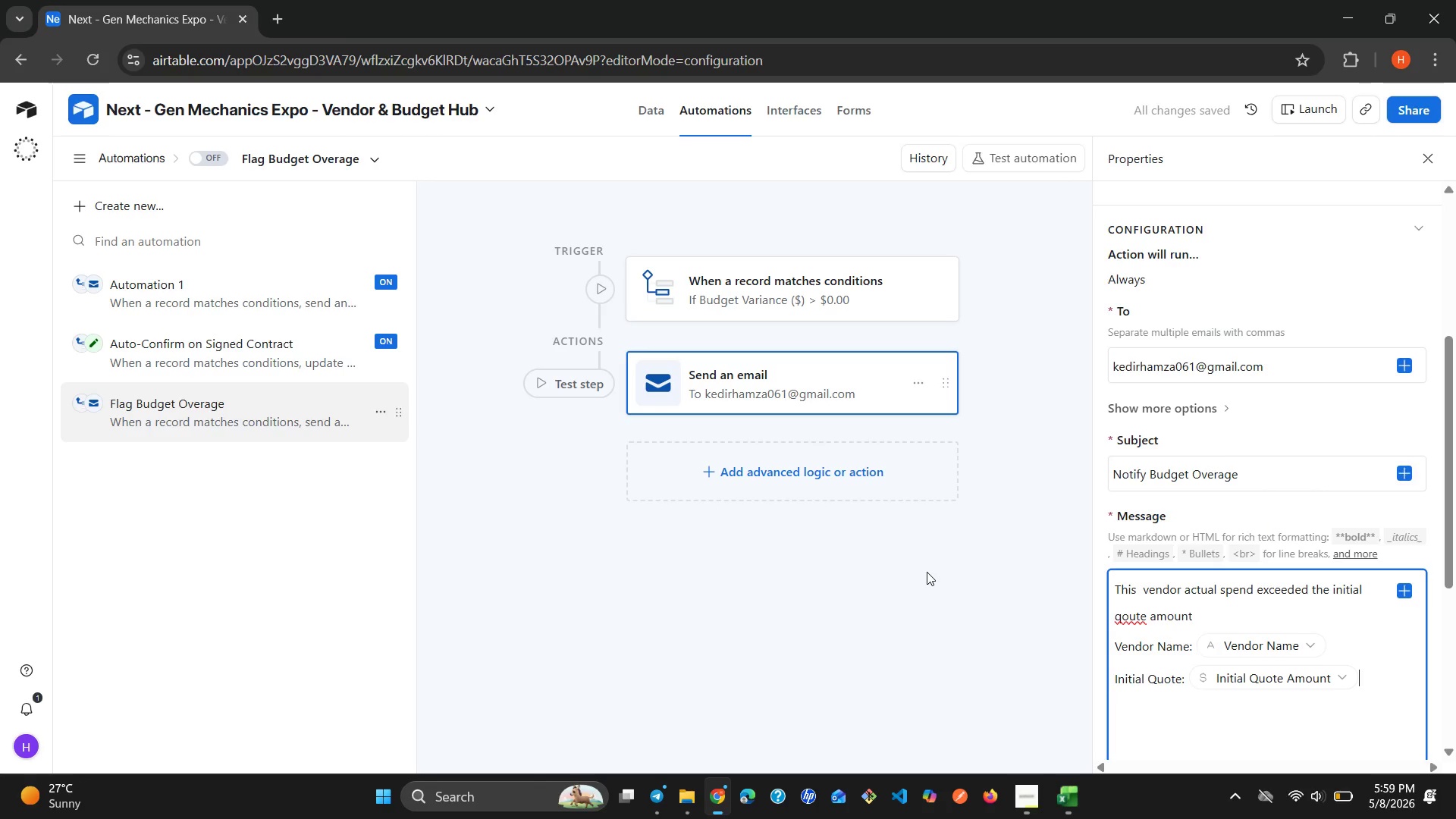 
left_click([927, 572])
 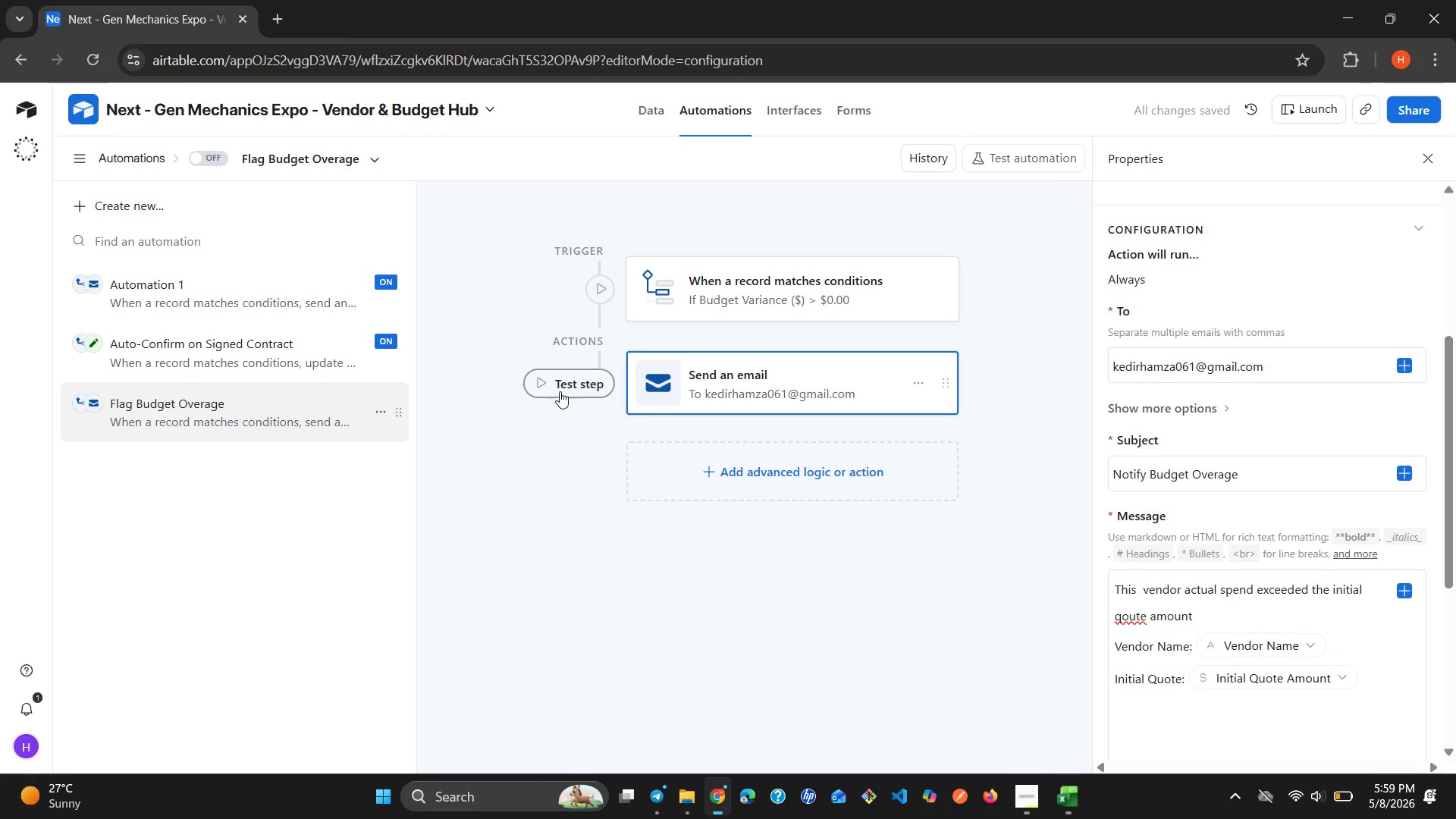 
left_click([560, 391])
 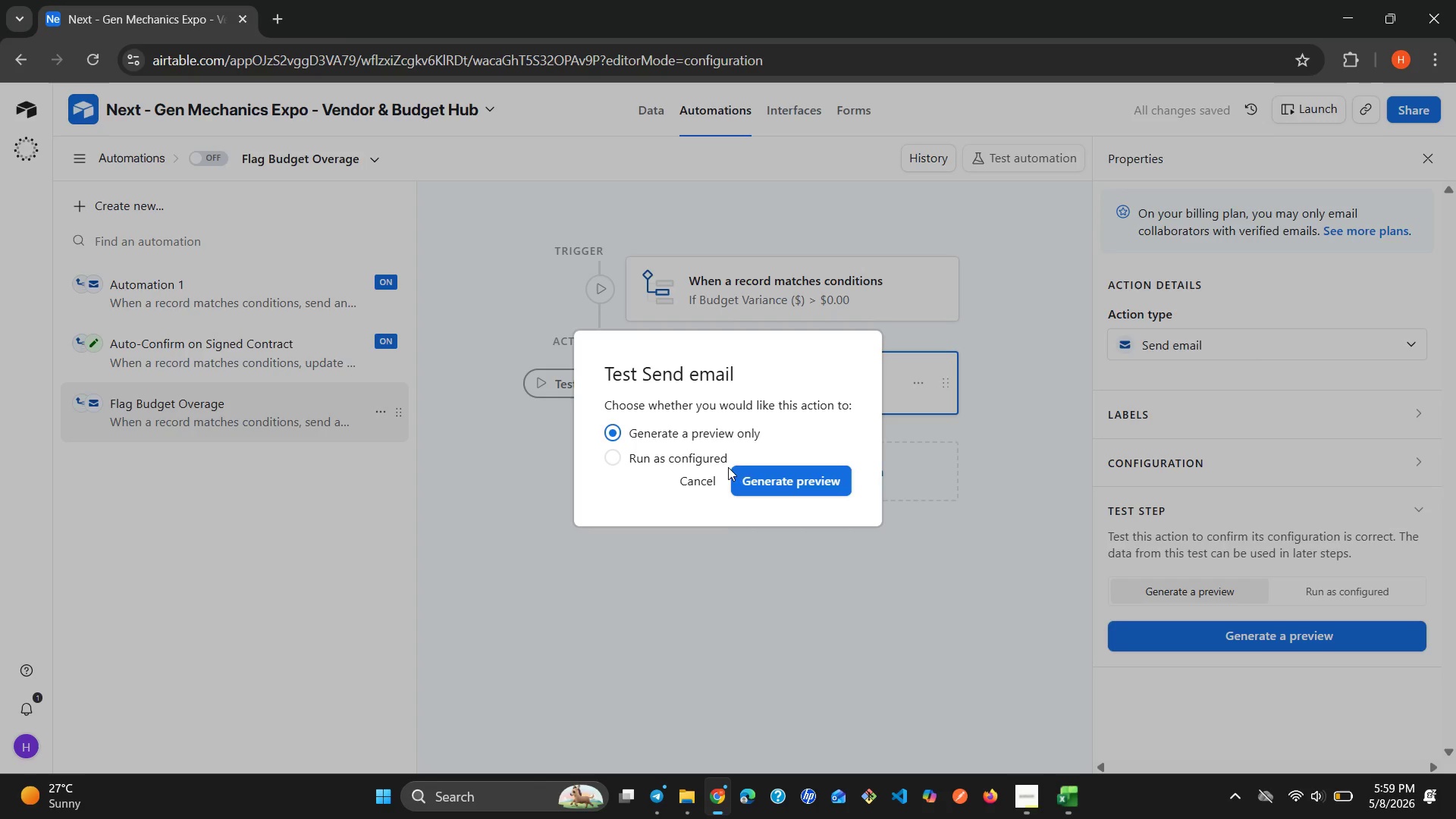 
left_click([762, 486])
 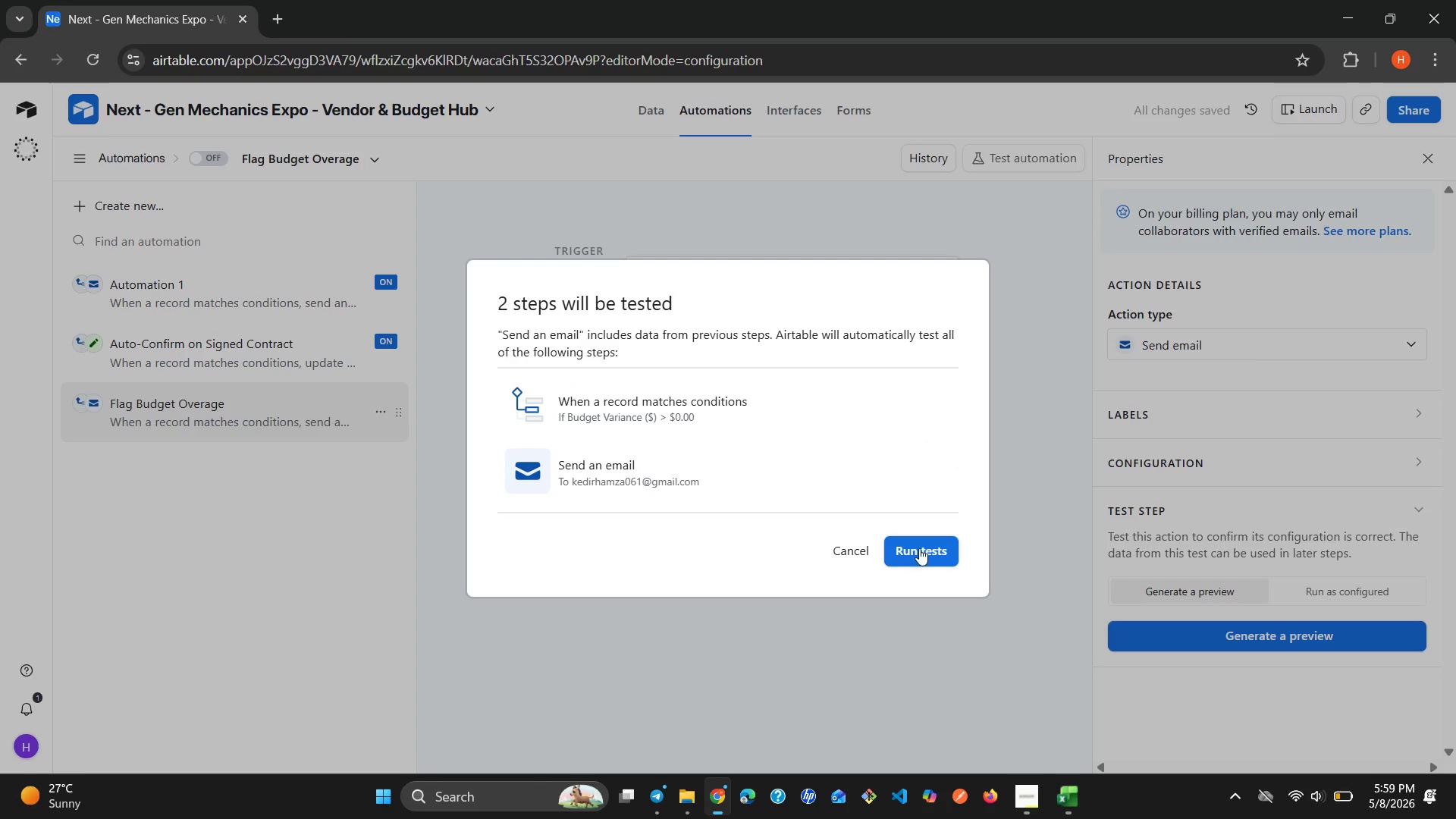 
left_click([919, 552])
 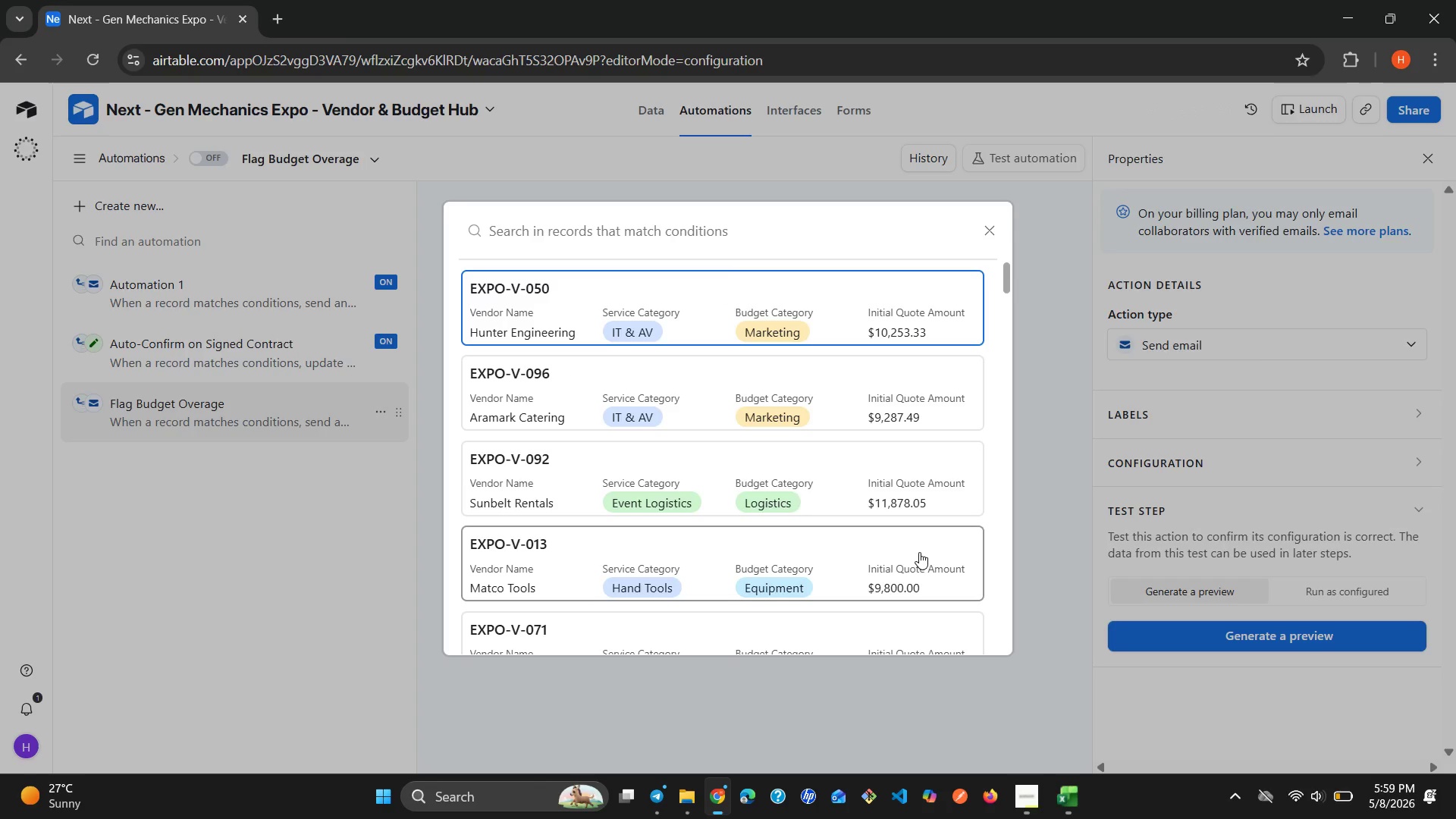 
left_click([764, 488])
 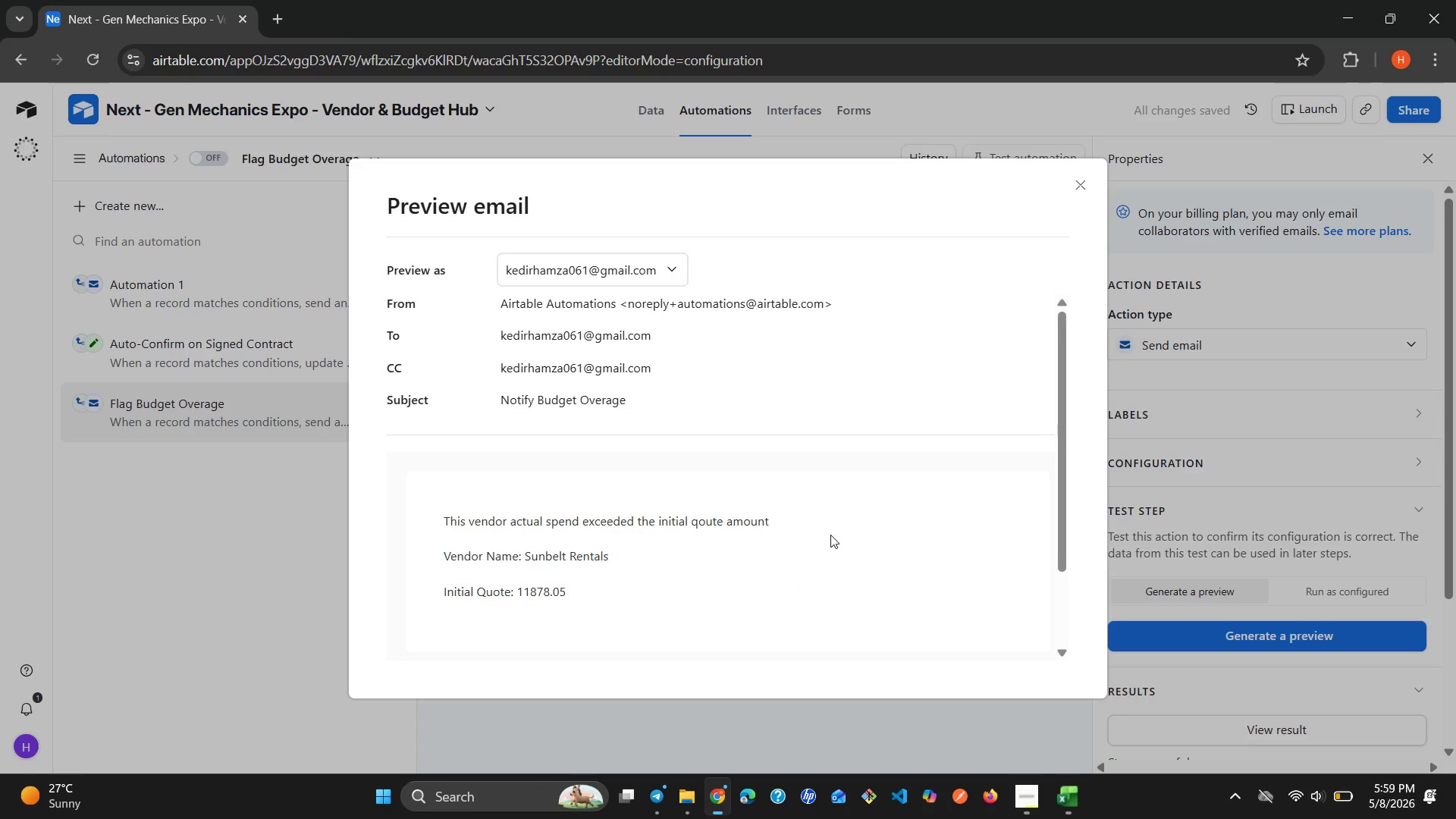 